 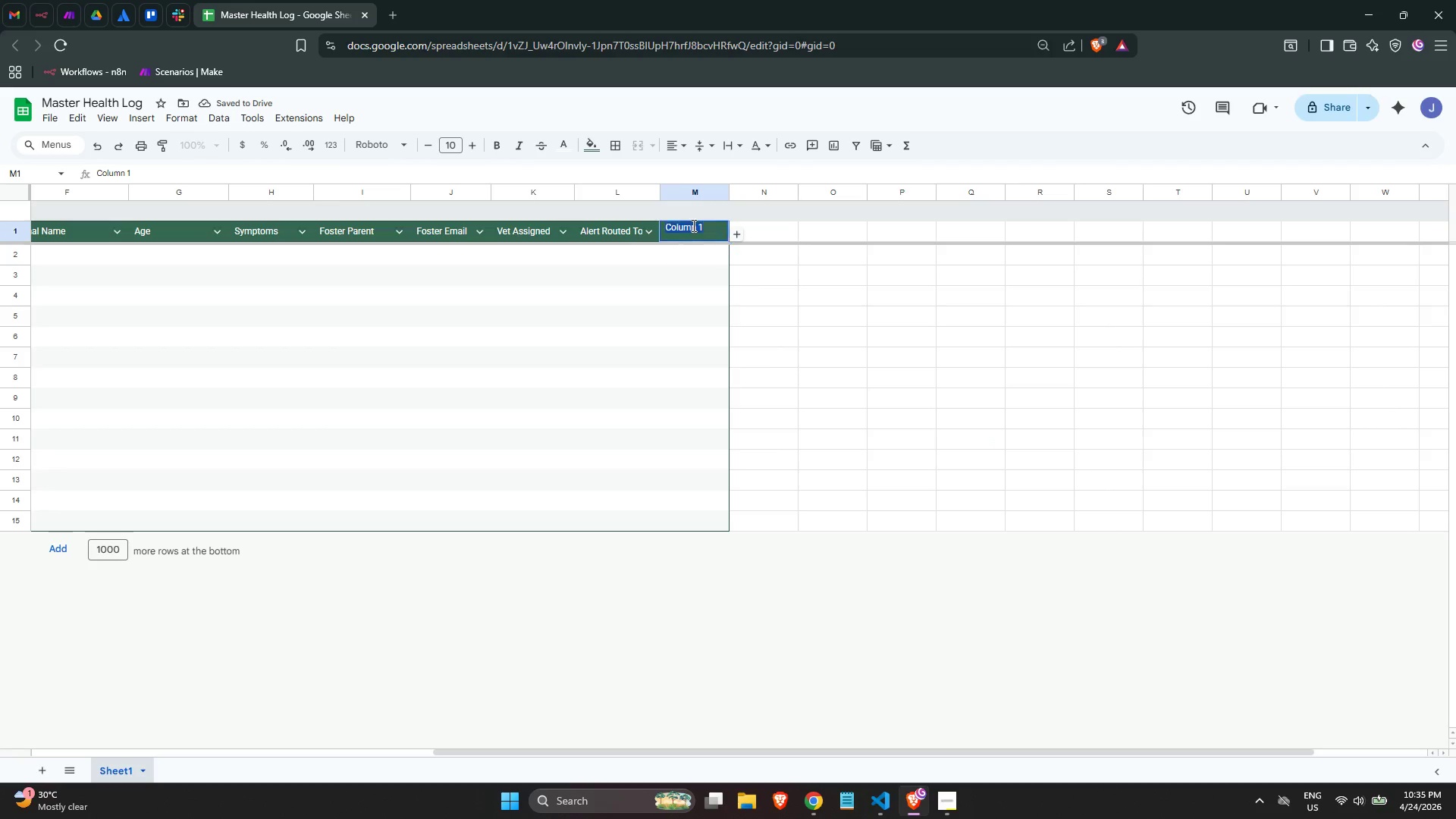 
key(Shift+ShiftLeft)
 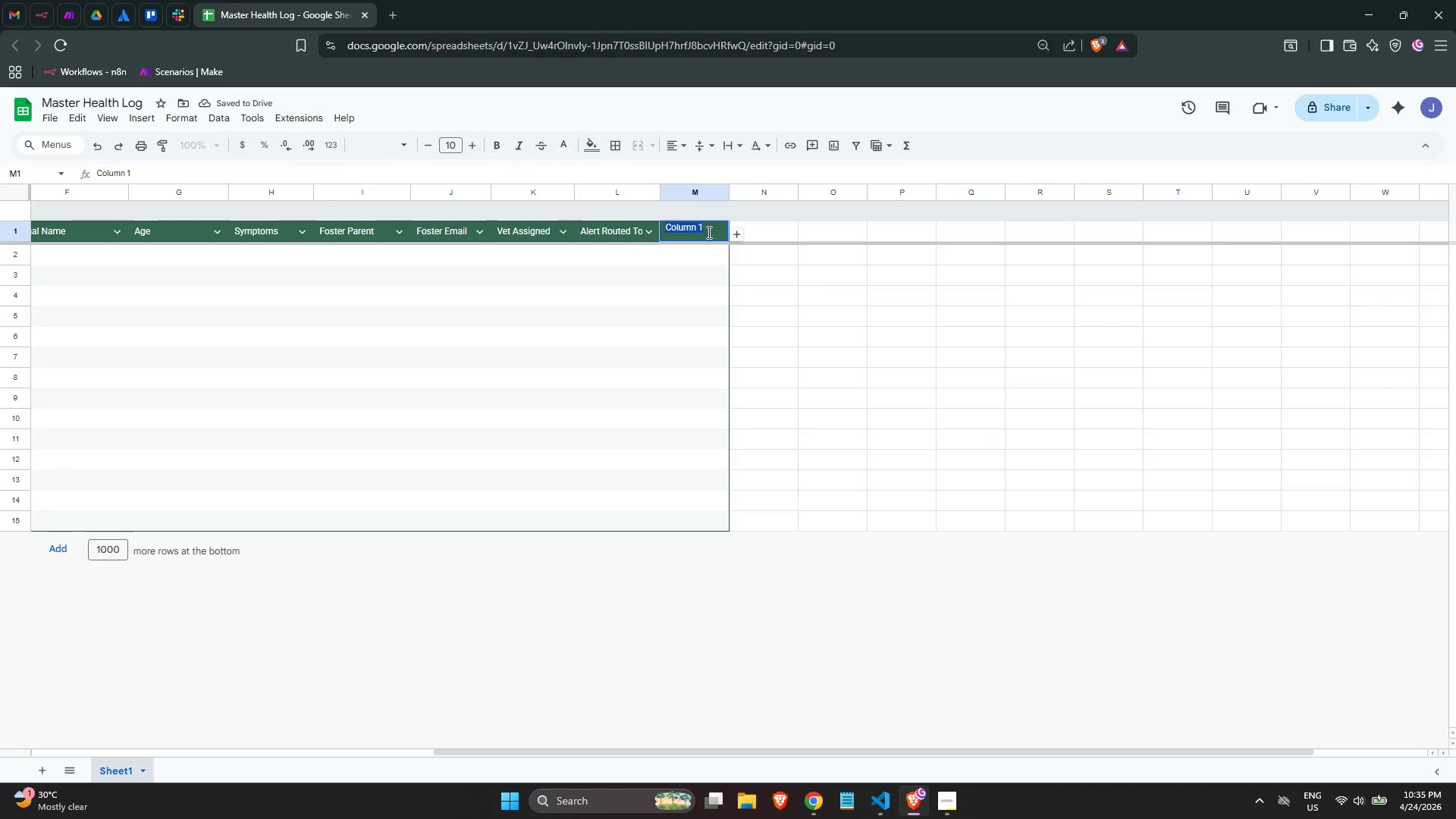 
type(Exoto)
key(Backspace)
type(ice Specialist)
key(Tab)
 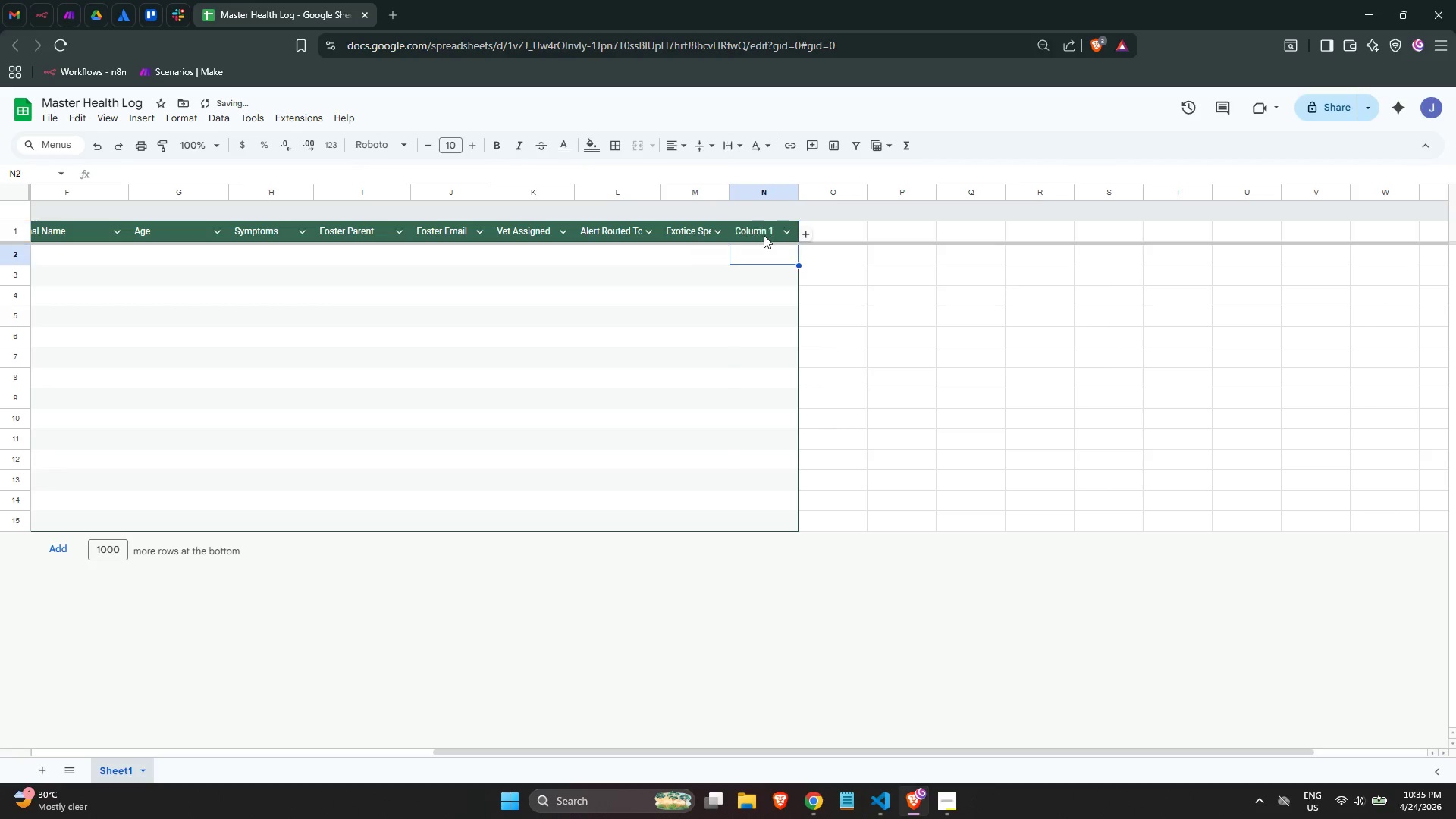 
double_click([766, 230])
 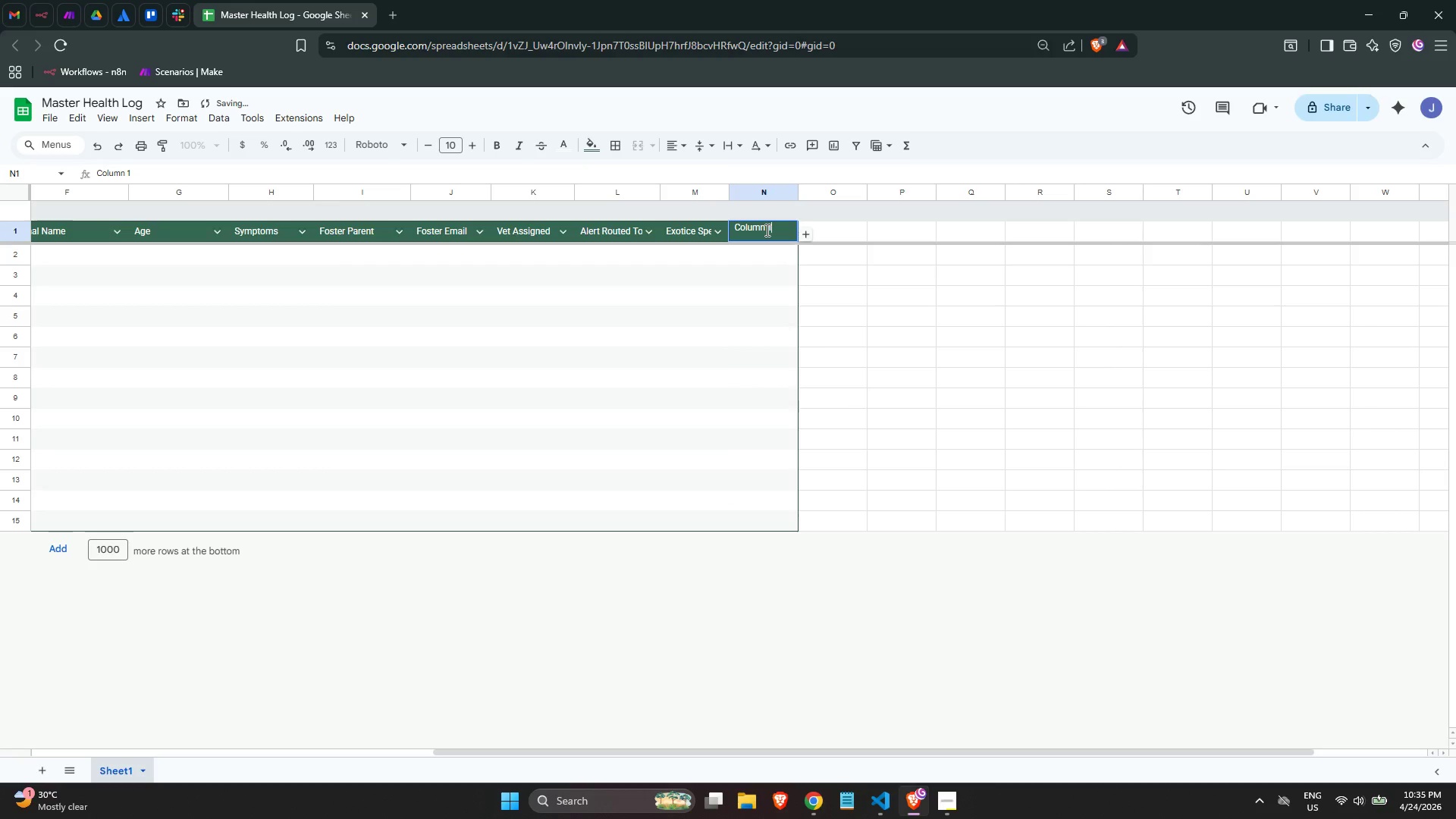 
key(Control+ControlLeft)
 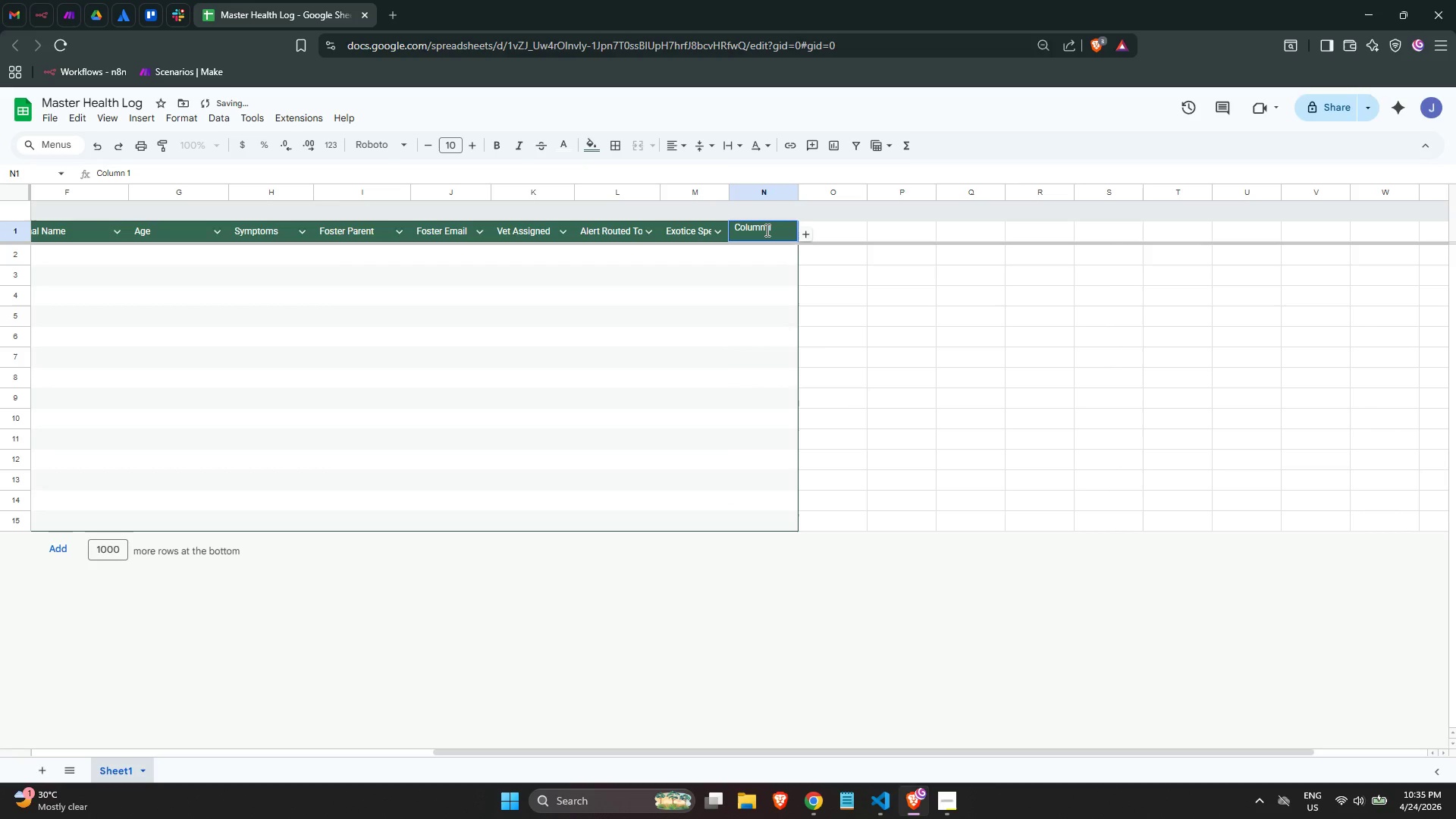 
key(Control+ControlLeft)
 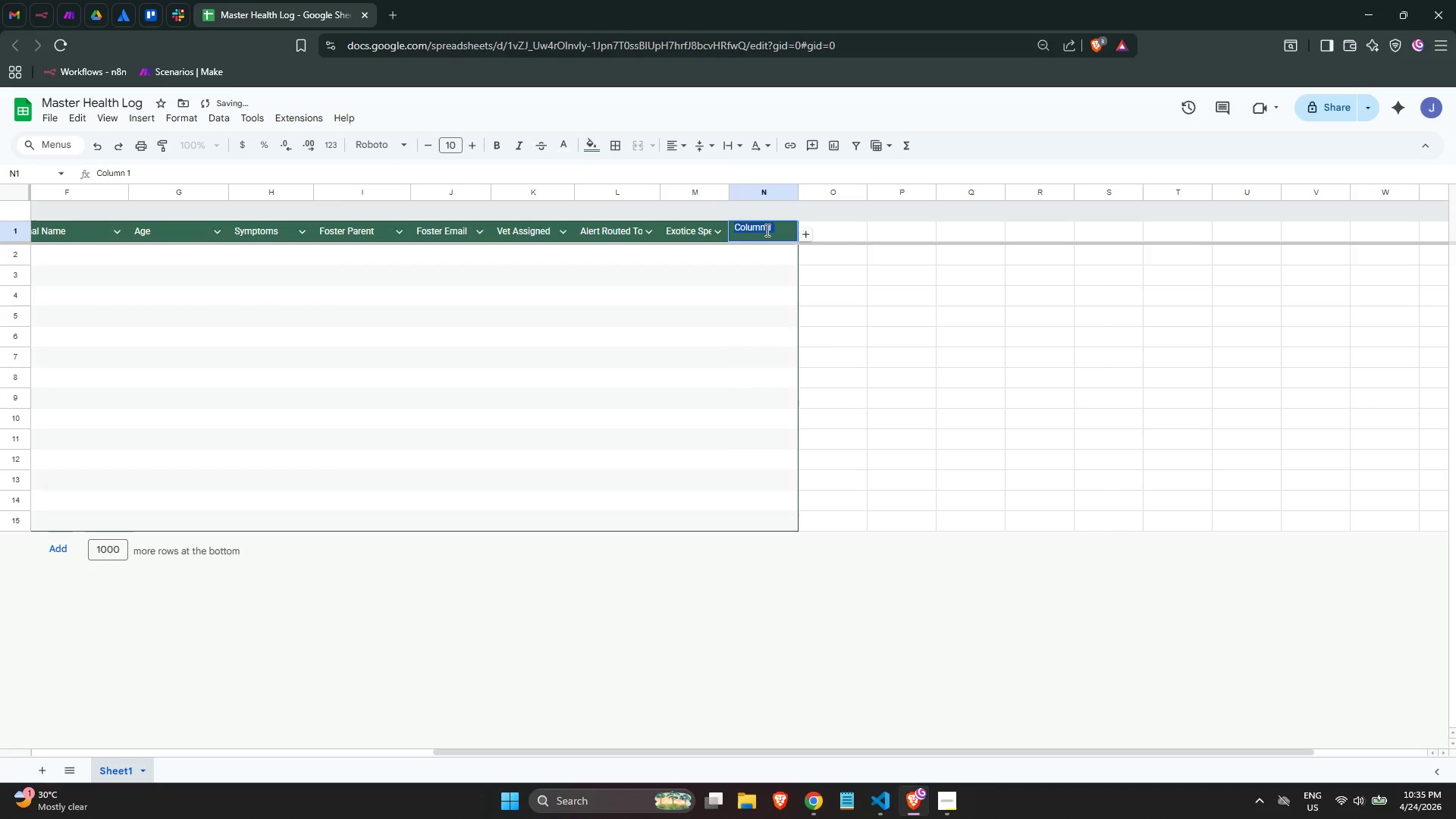 
key(Control+A)
 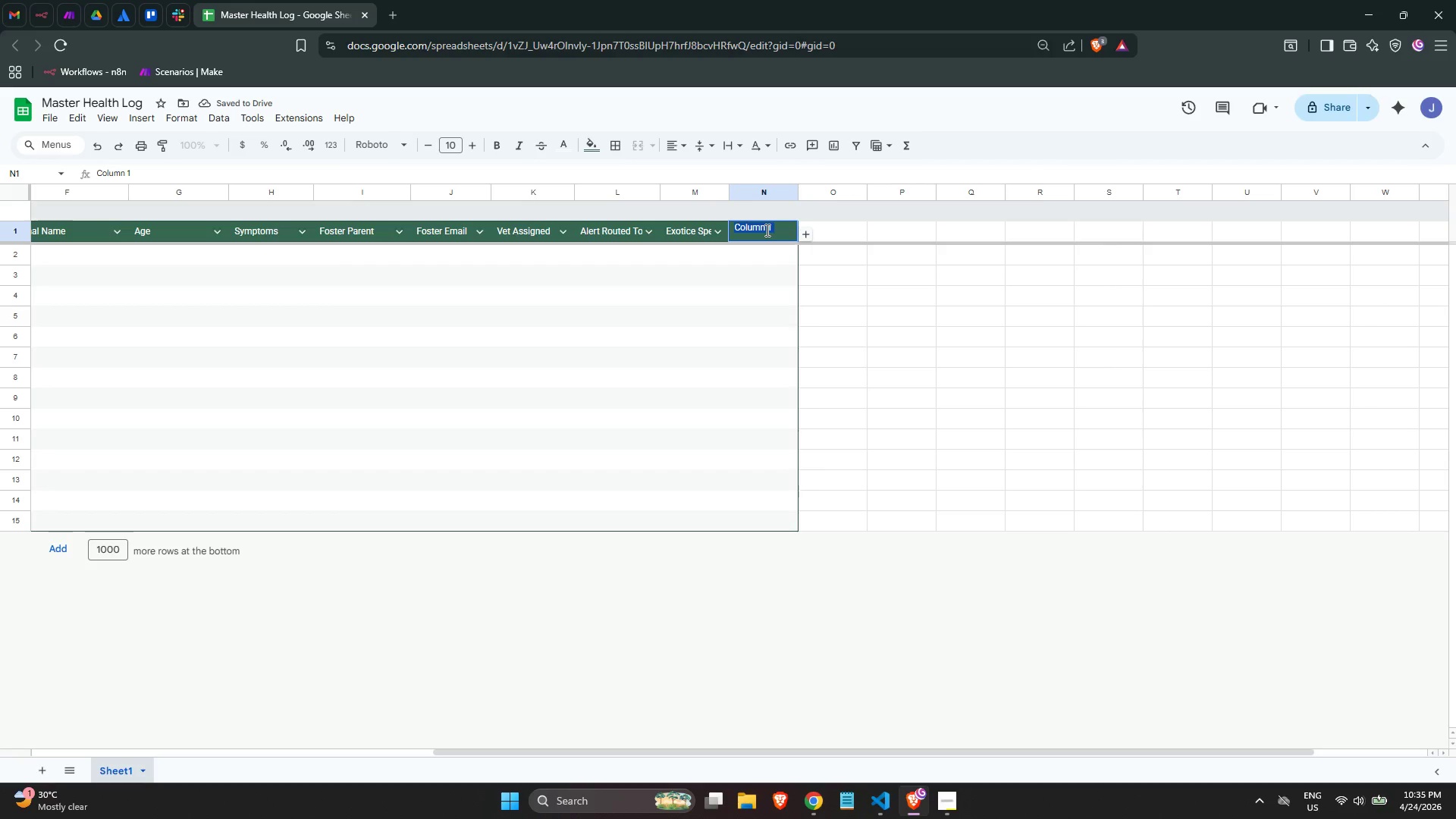 
type(Notified)
key(Backspace)
key(Backspace)
type(ed)
key(Tab)
 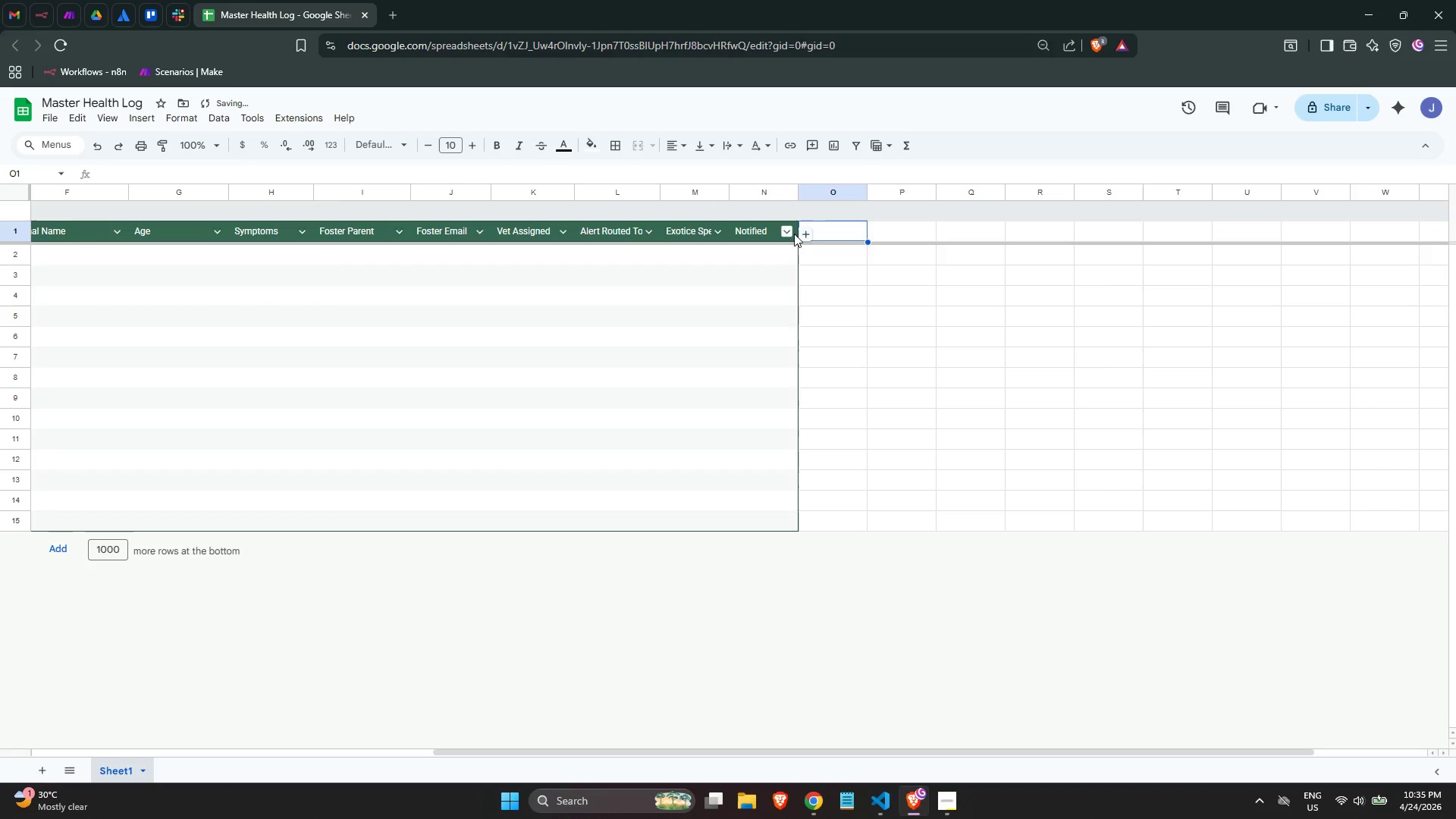 
left_click([804, 234])
 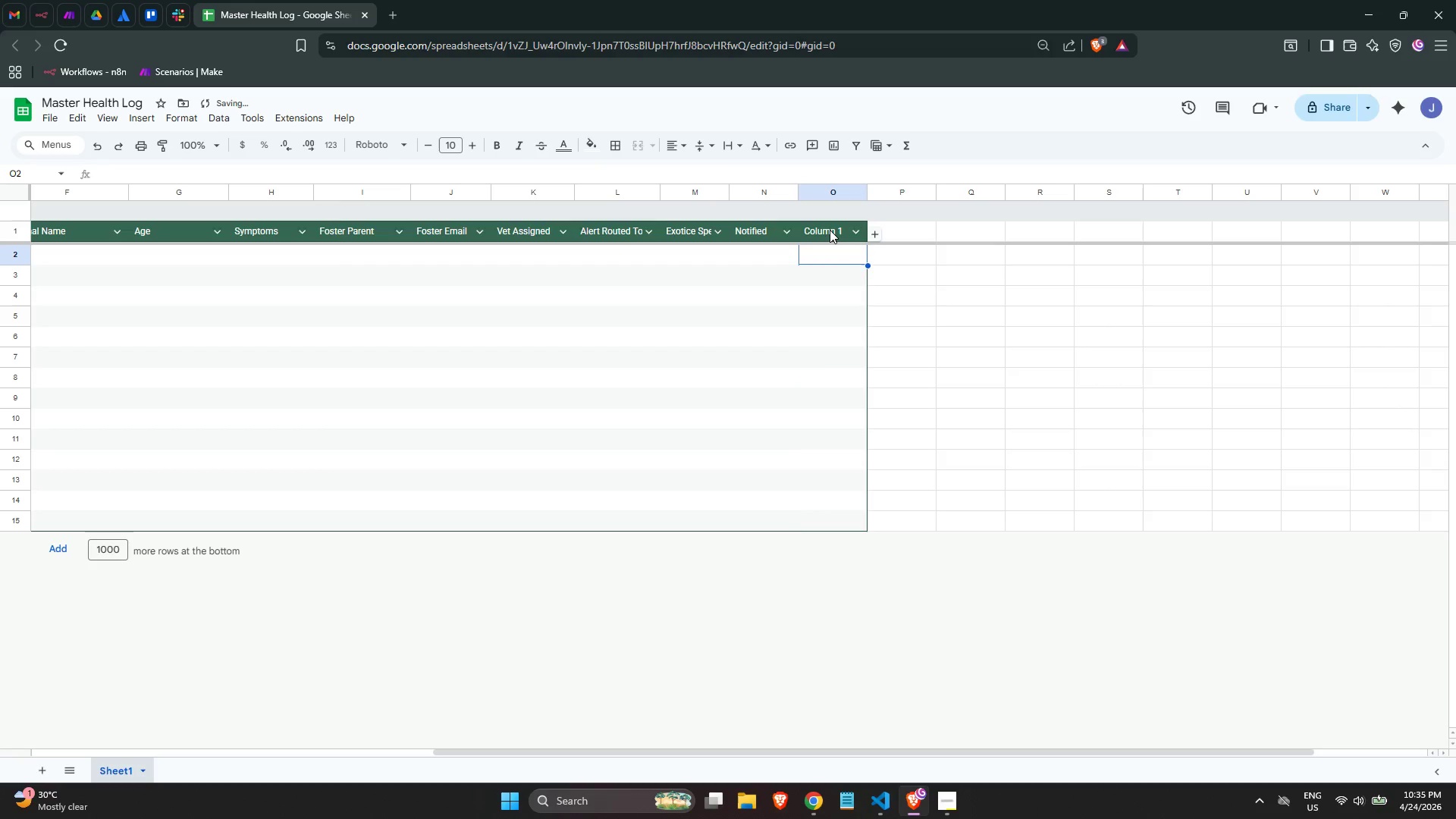 
double_click([830, 230])
 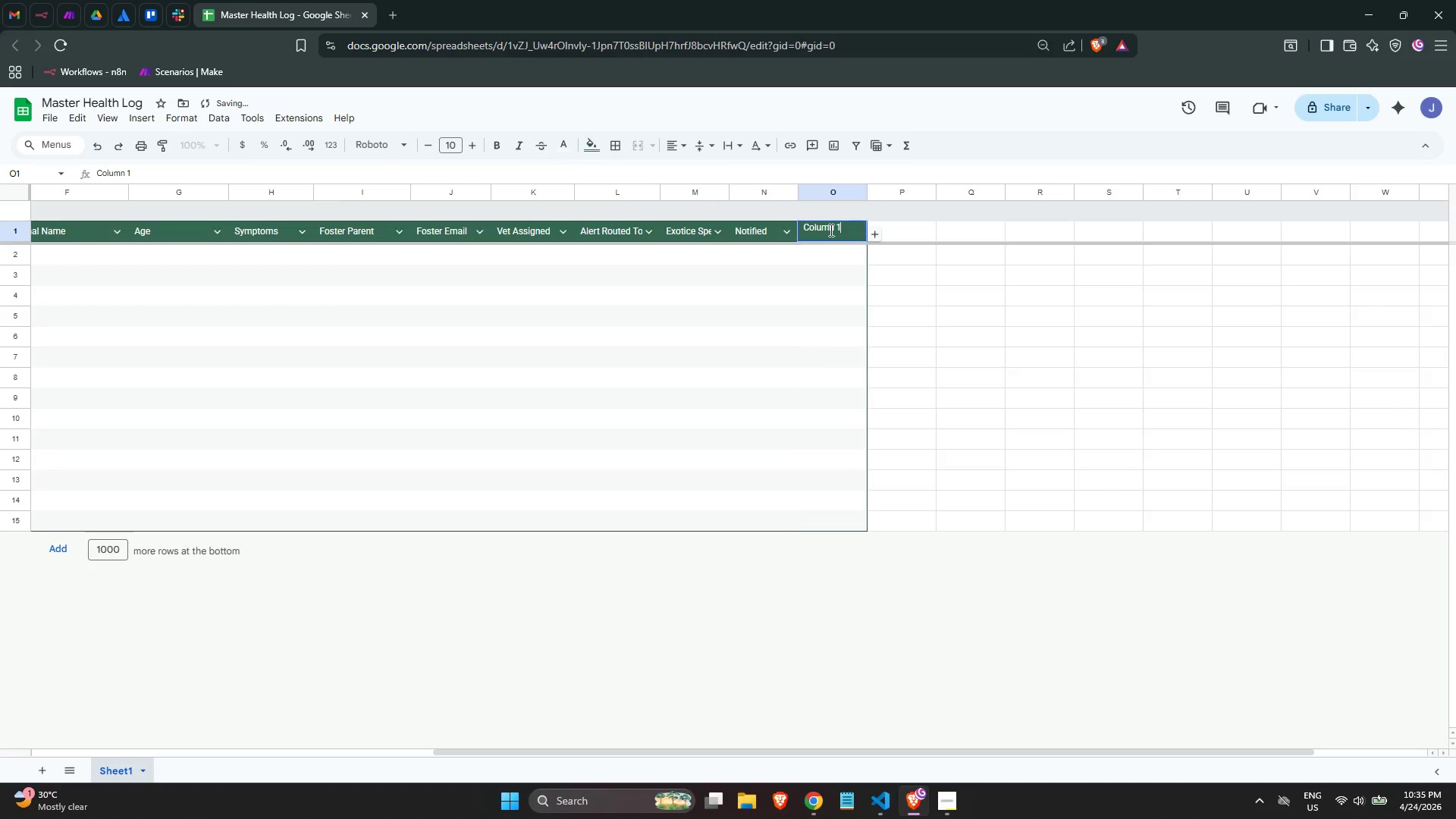 
triple_click([830, 230])
 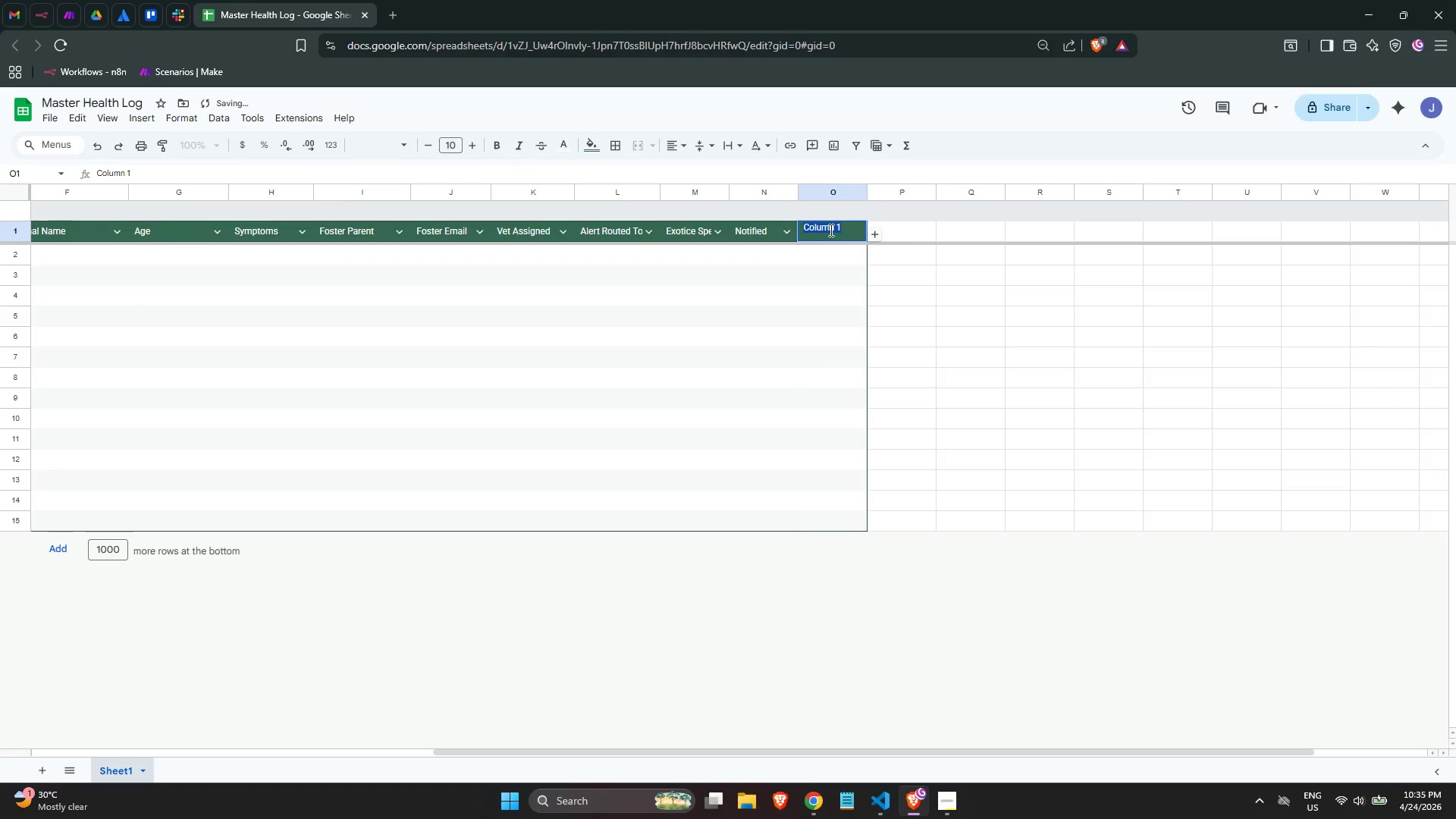 
type(Slack Notifeid)
key(Backspace)
key(Backspace)
key(Backspace)
type(ied)
 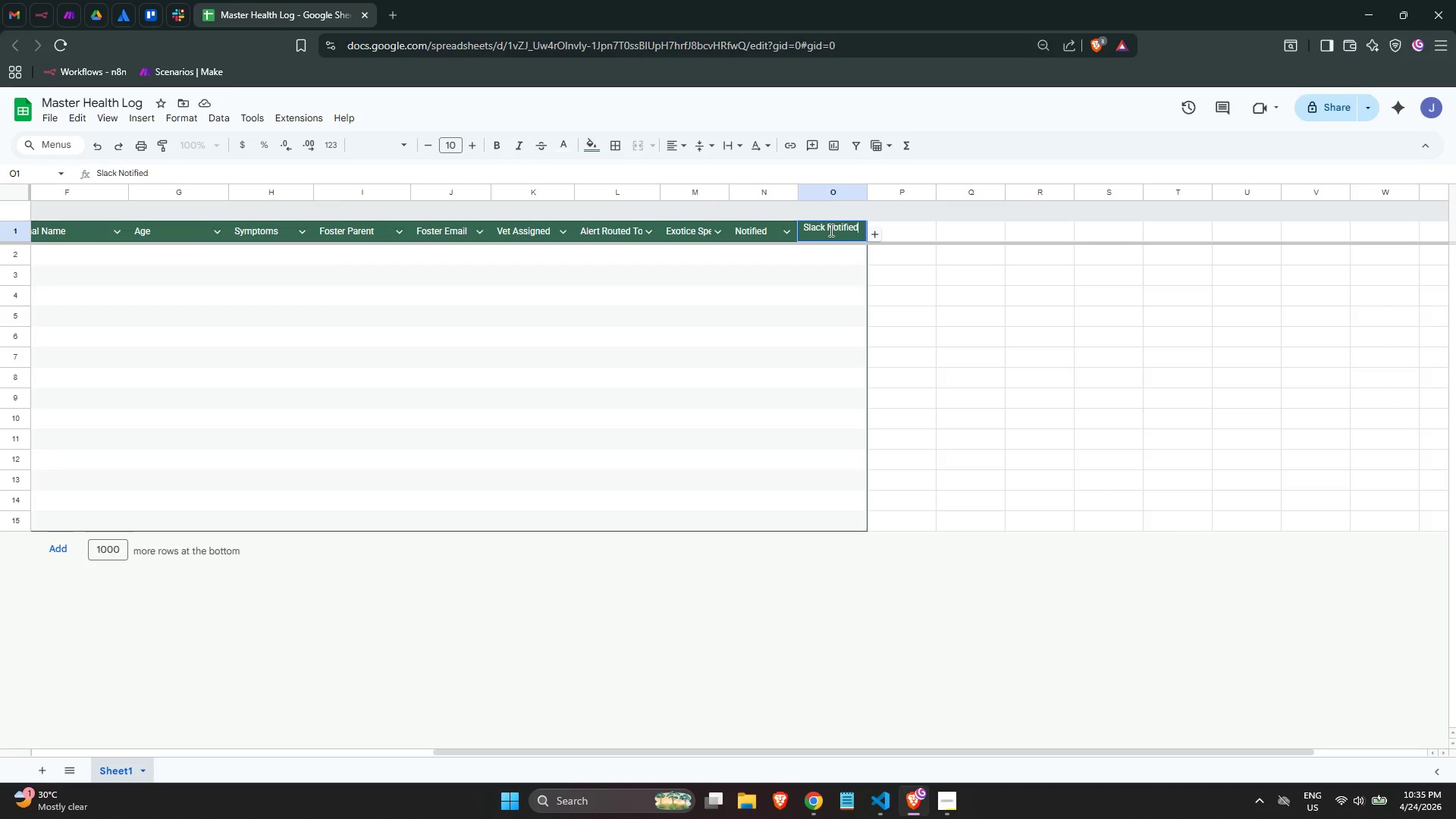 
key(Enter)
 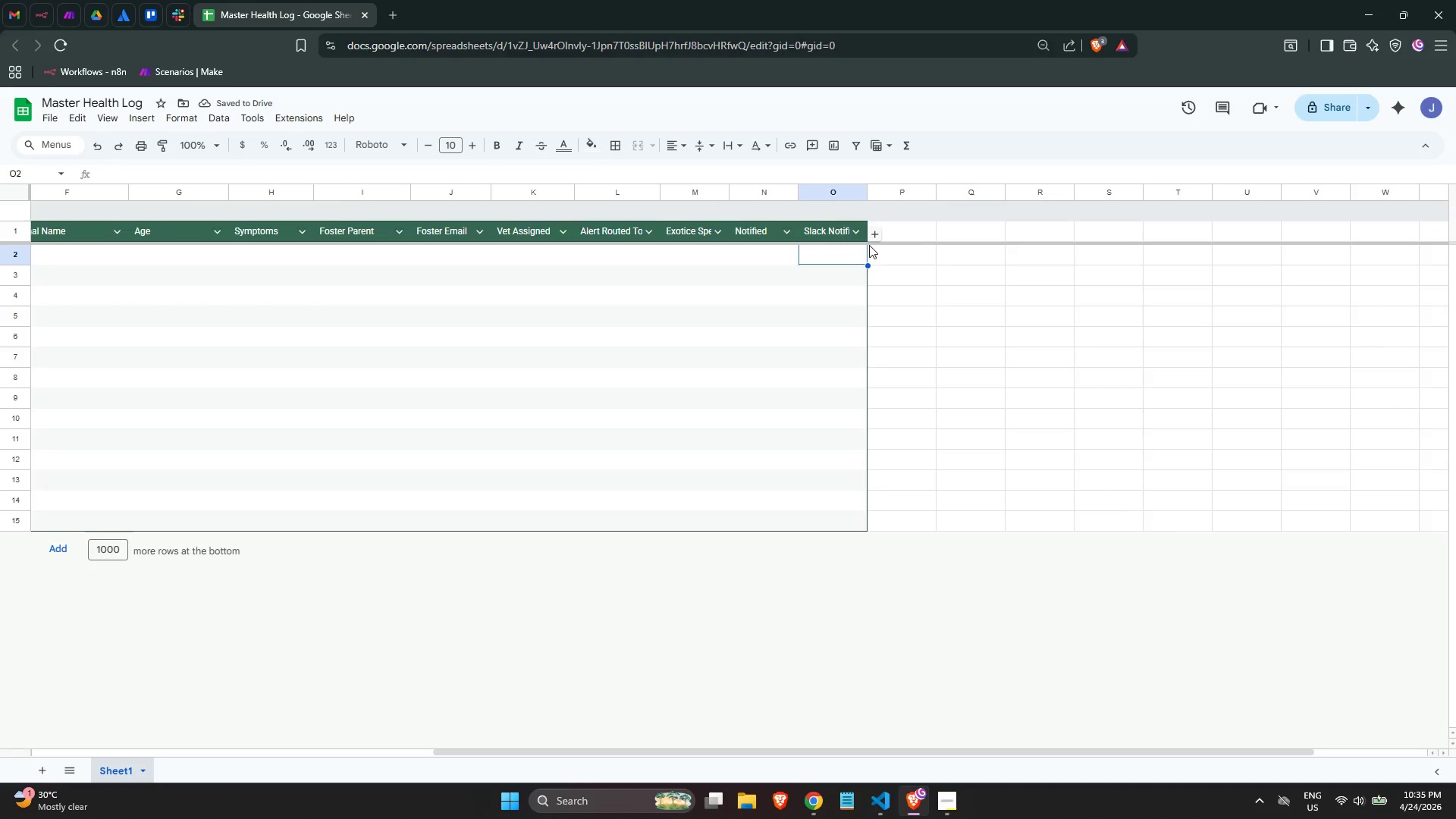 
wait(6.83)
 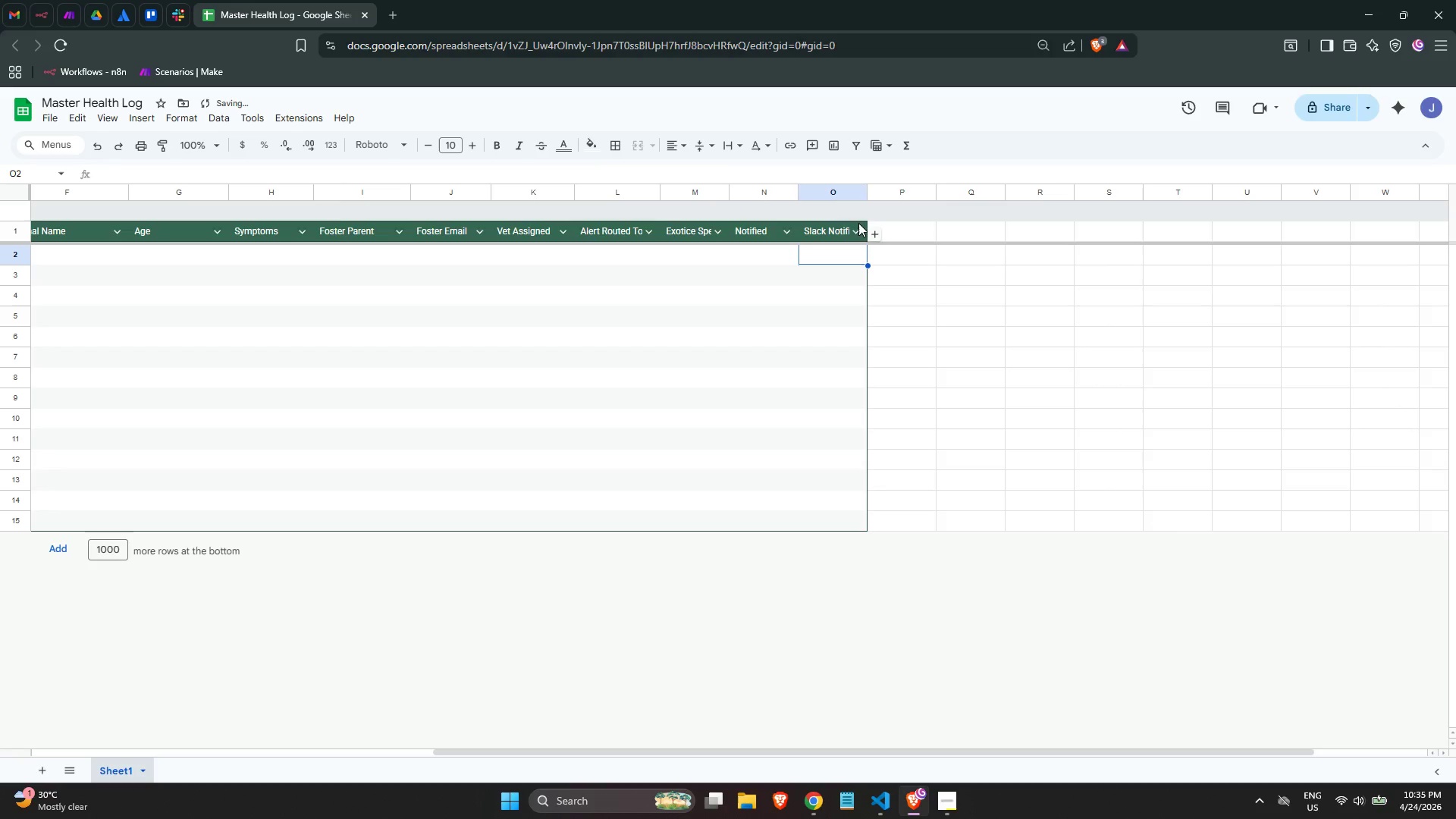 
left_click([879, 237])
 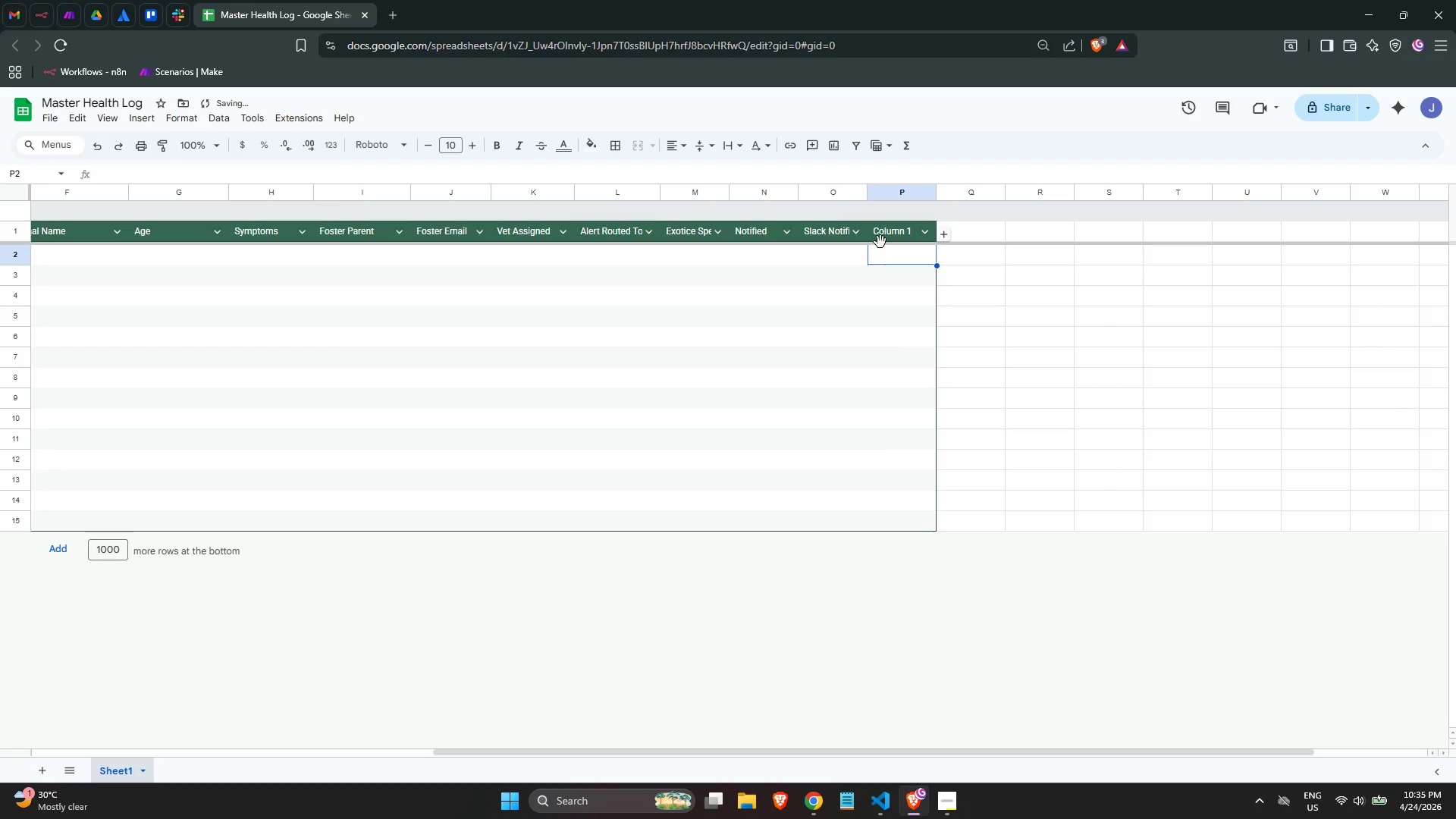 
double_click([886, 233])
 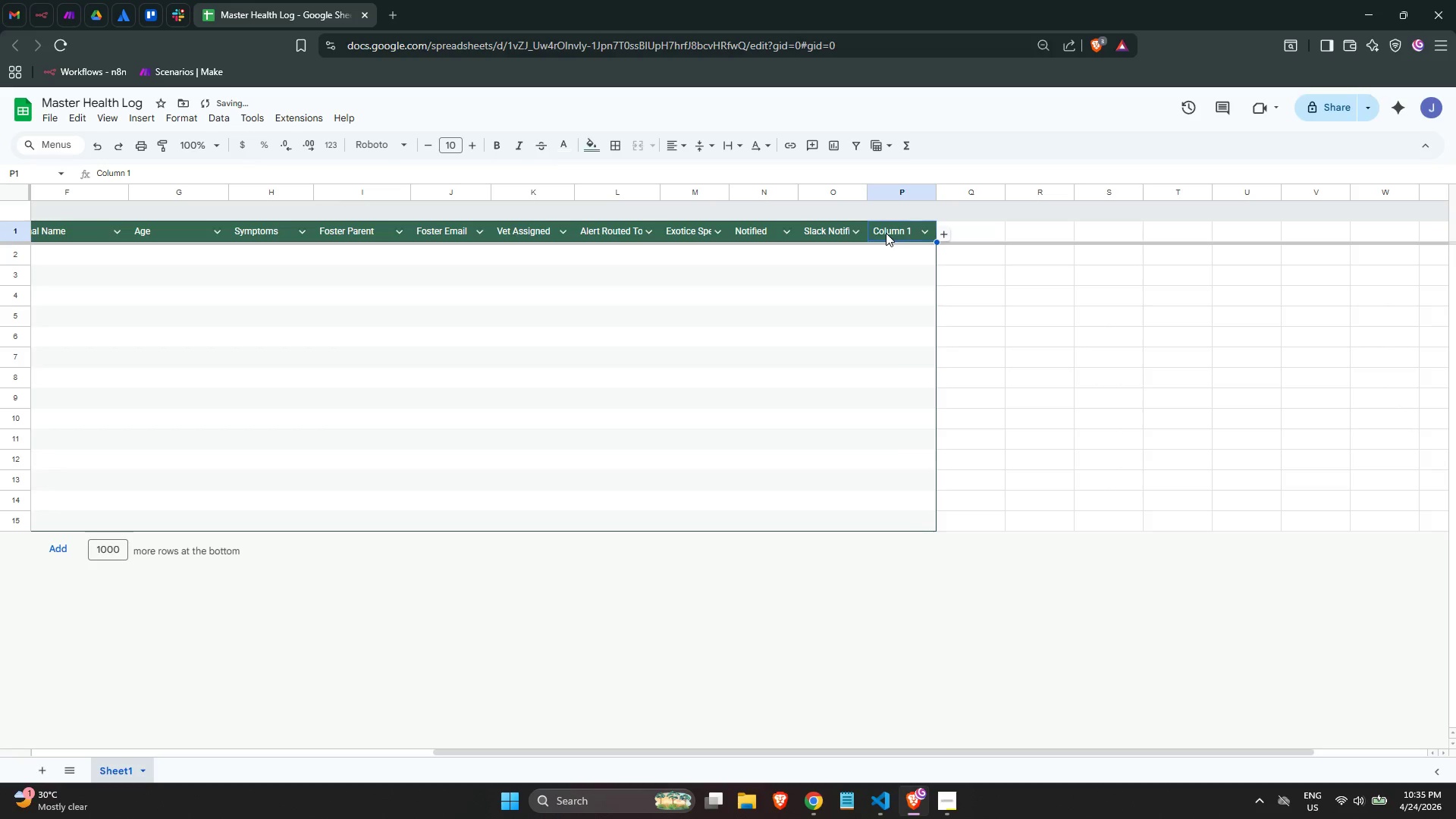 
triple_click([886, 233])
 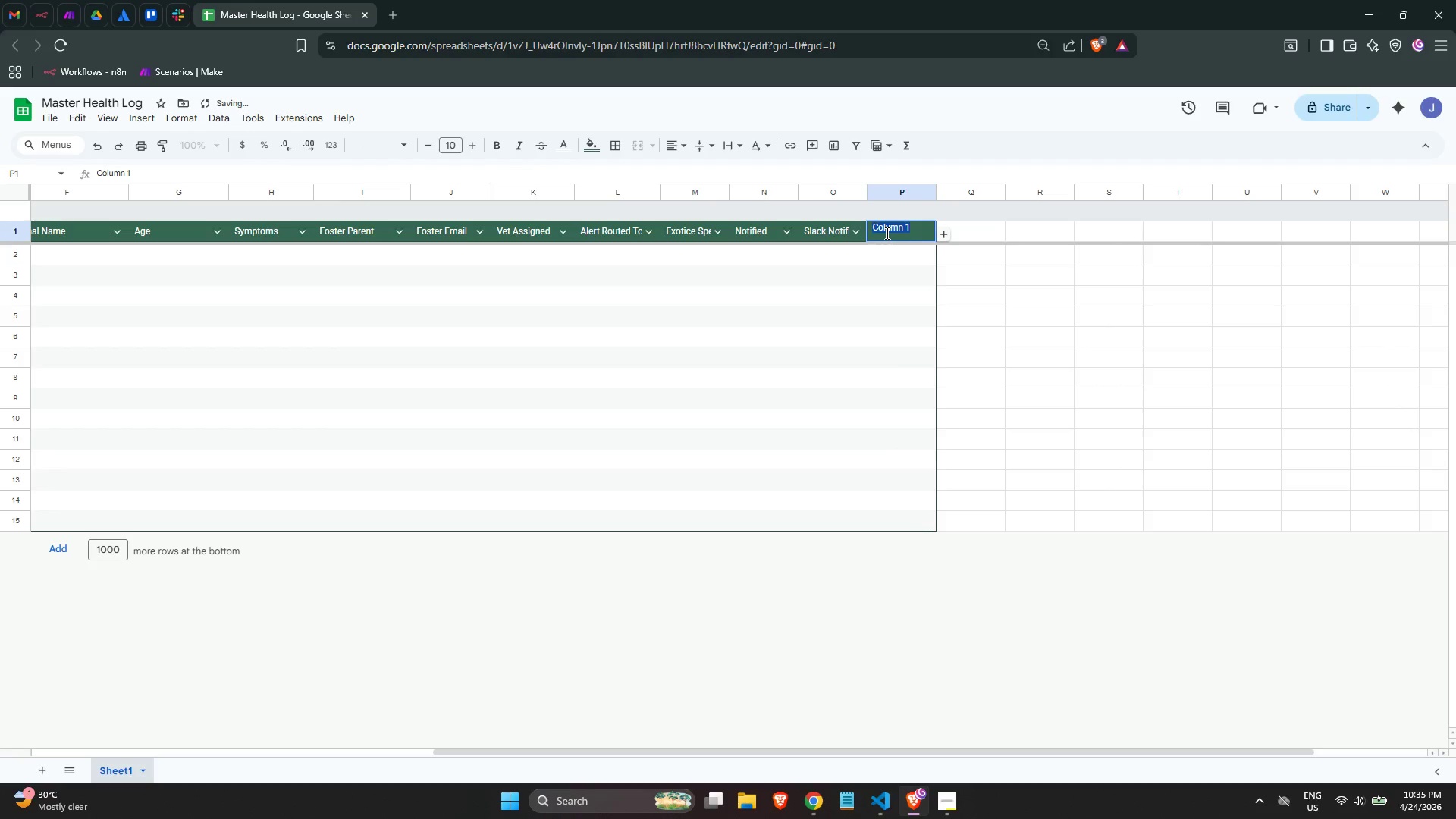 
type(Submission Time)
key(Tab)
 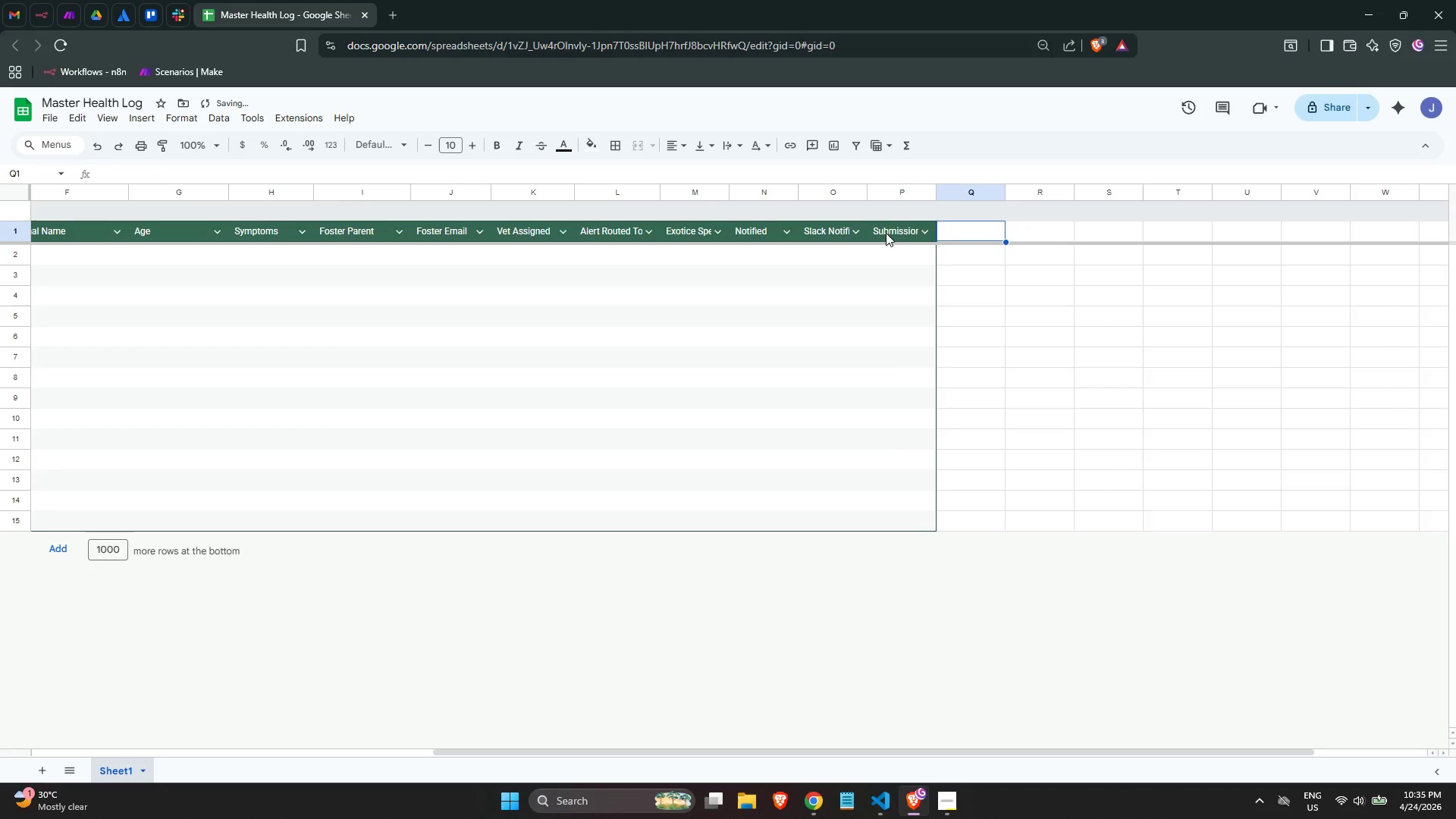 
left_click([943, 239])
 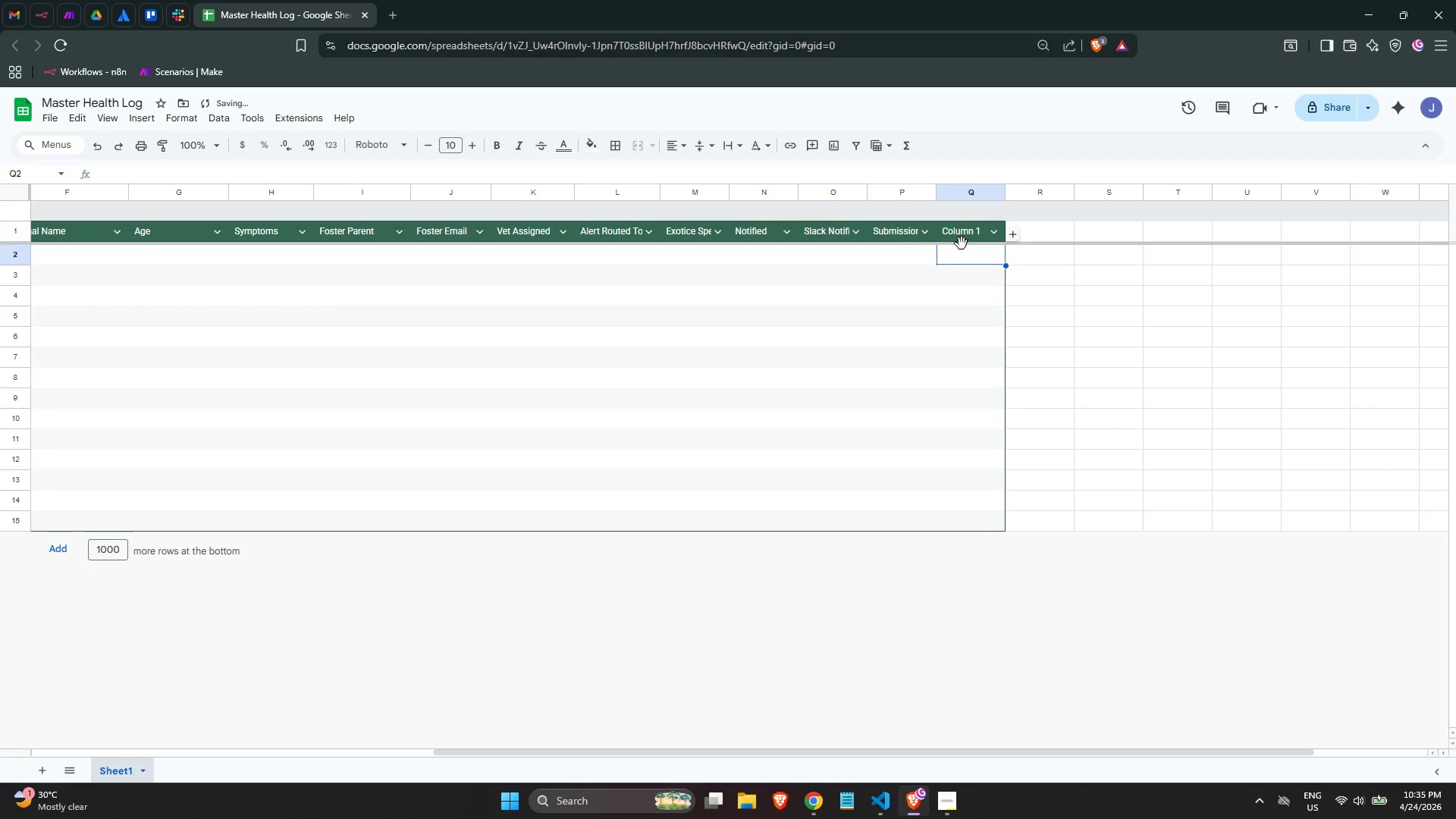 
double_click([958, 235])
 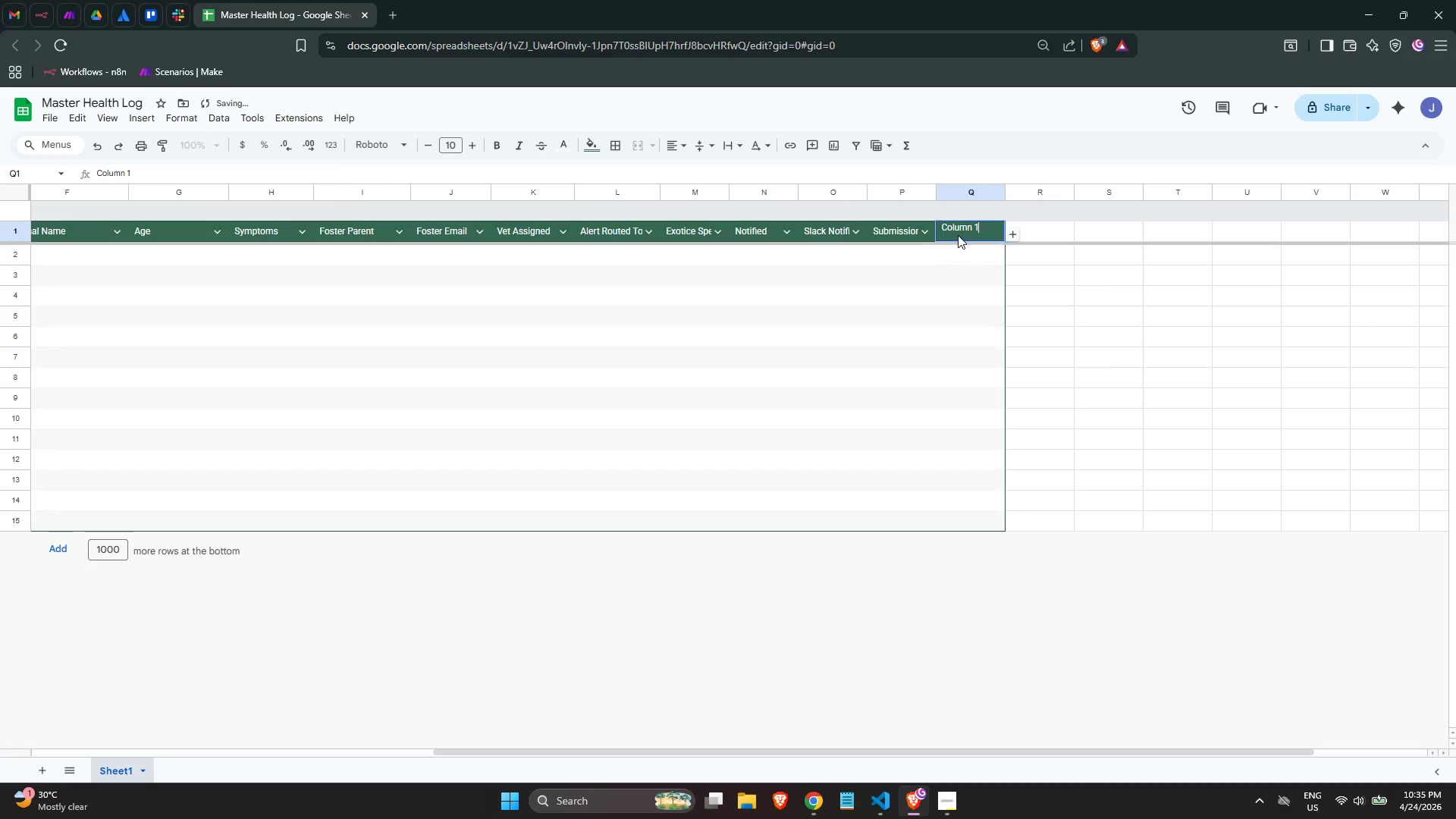 
triple_click([958, 235])
 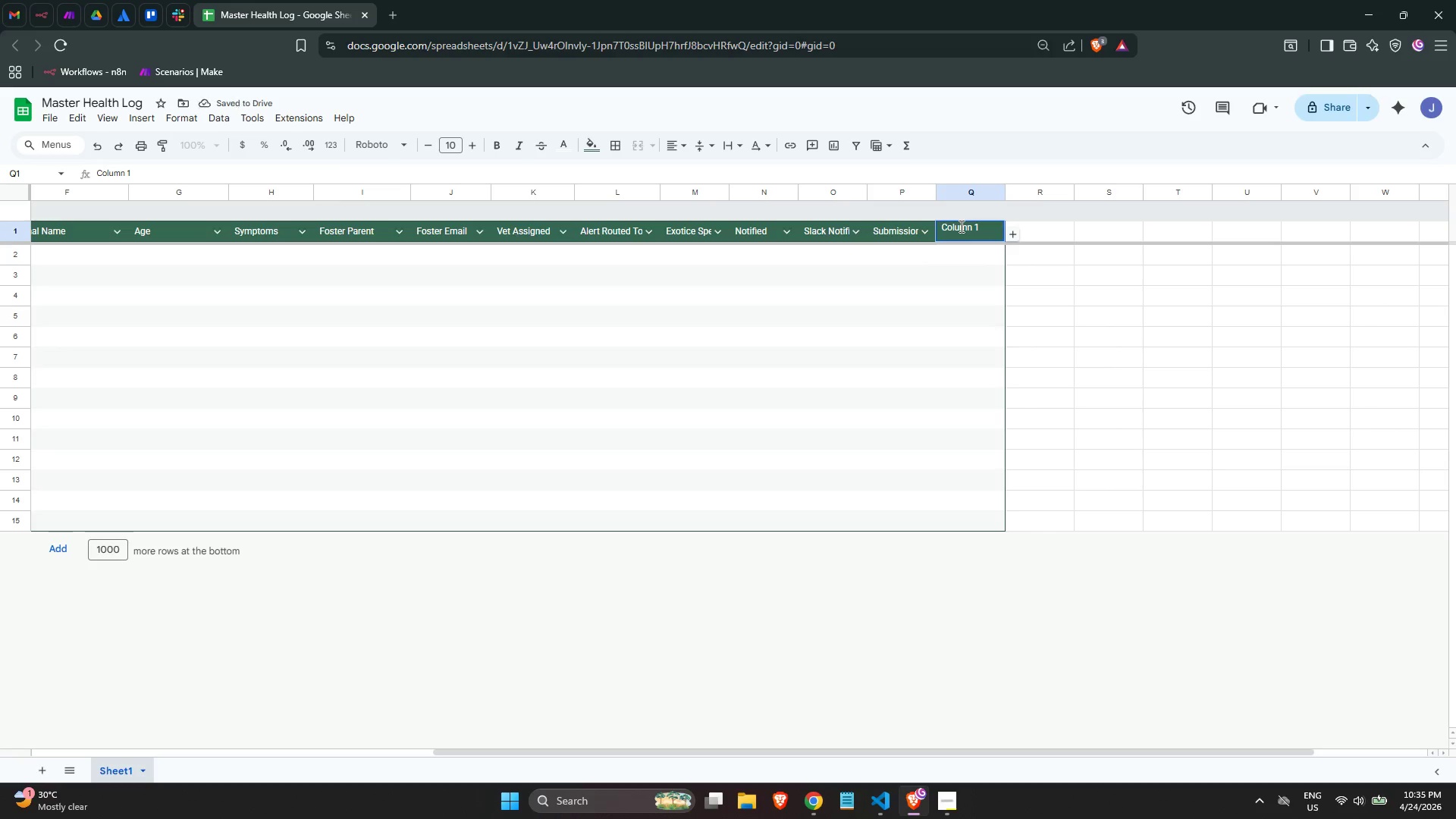 
double_click([960, 226])
 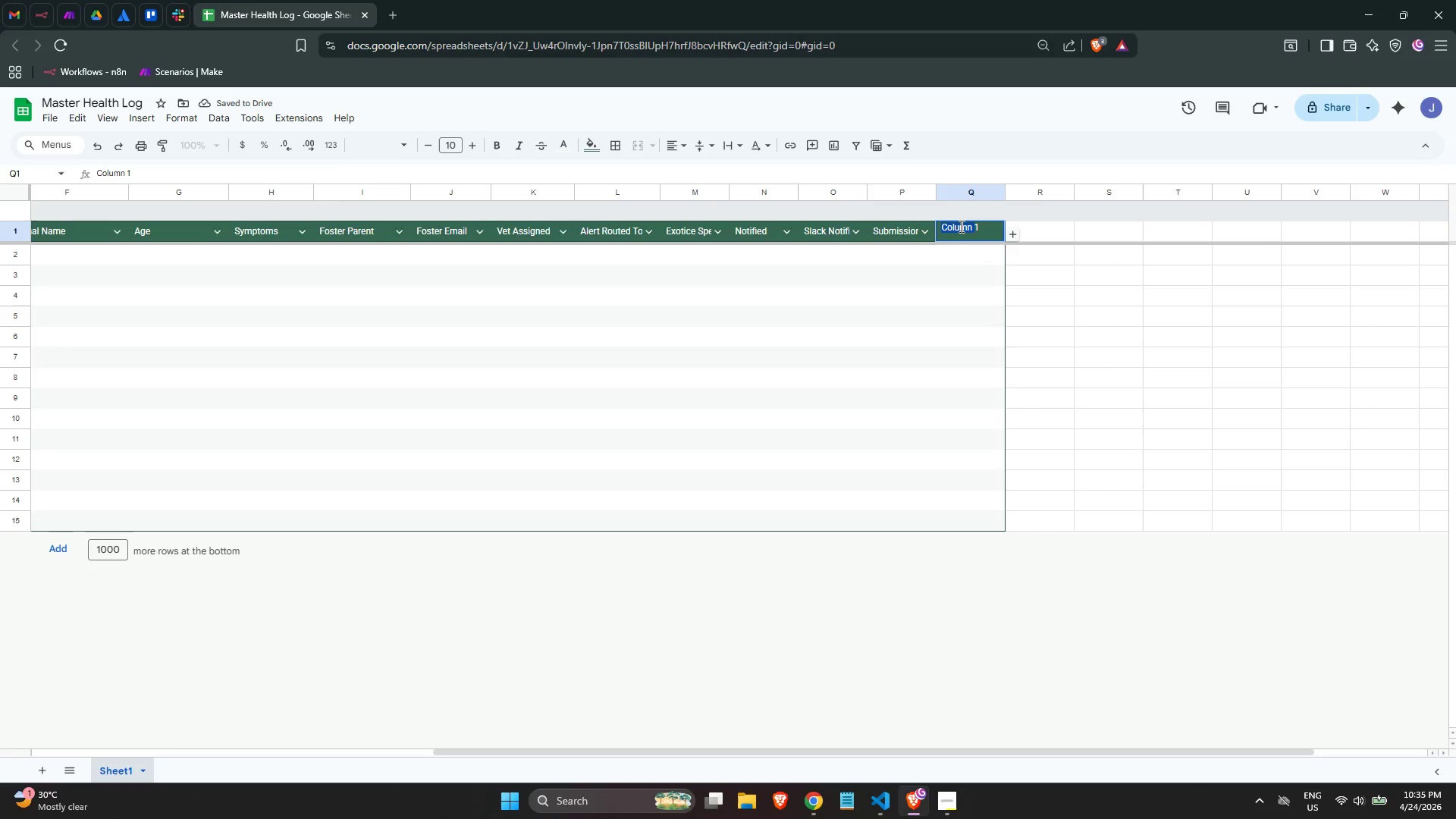 
triple_click([960, 226])
 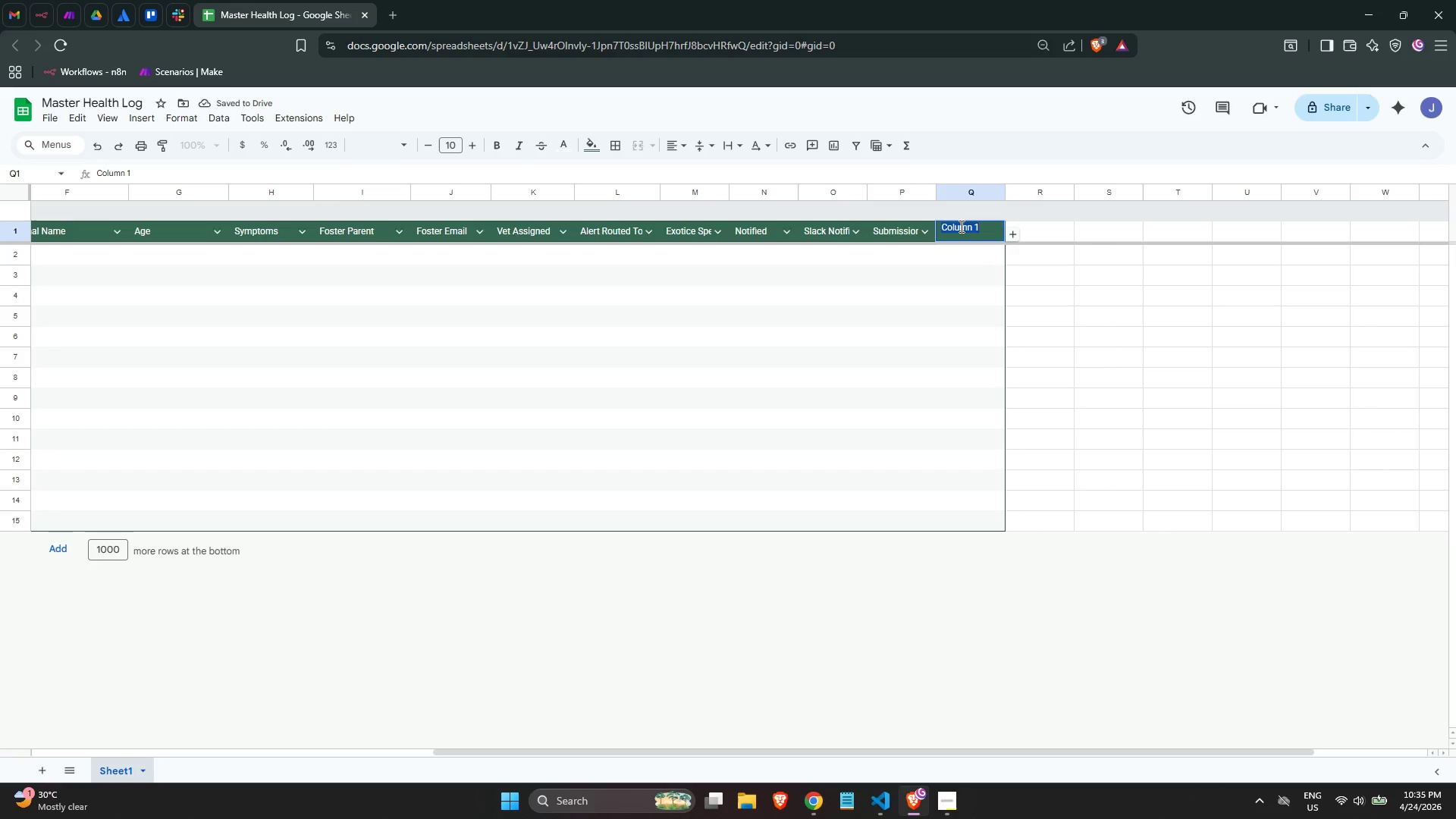 
triple_click([960, 226])
 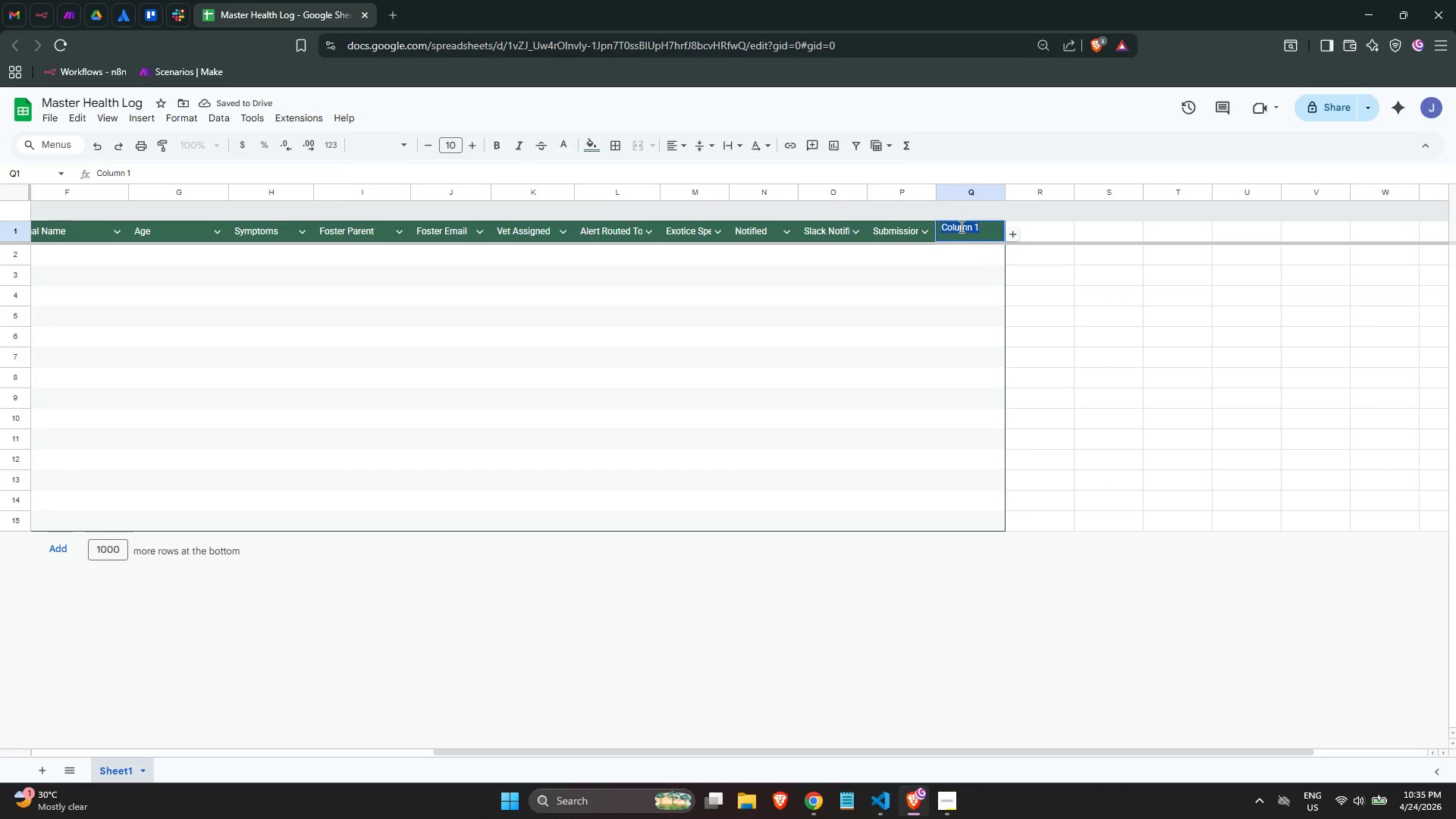 
type(Notes)
key(Tab)
 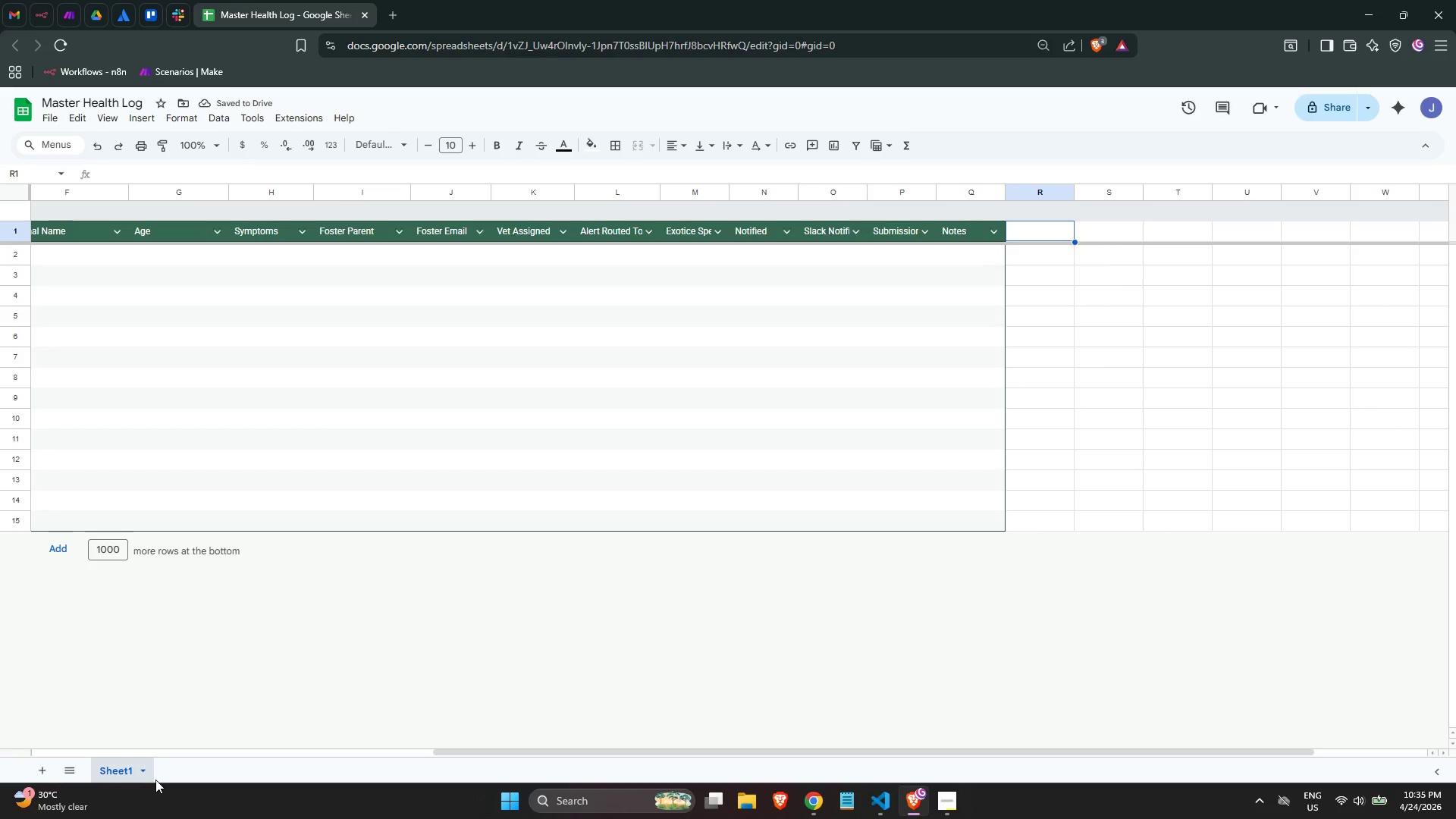 
wait(9.94)
 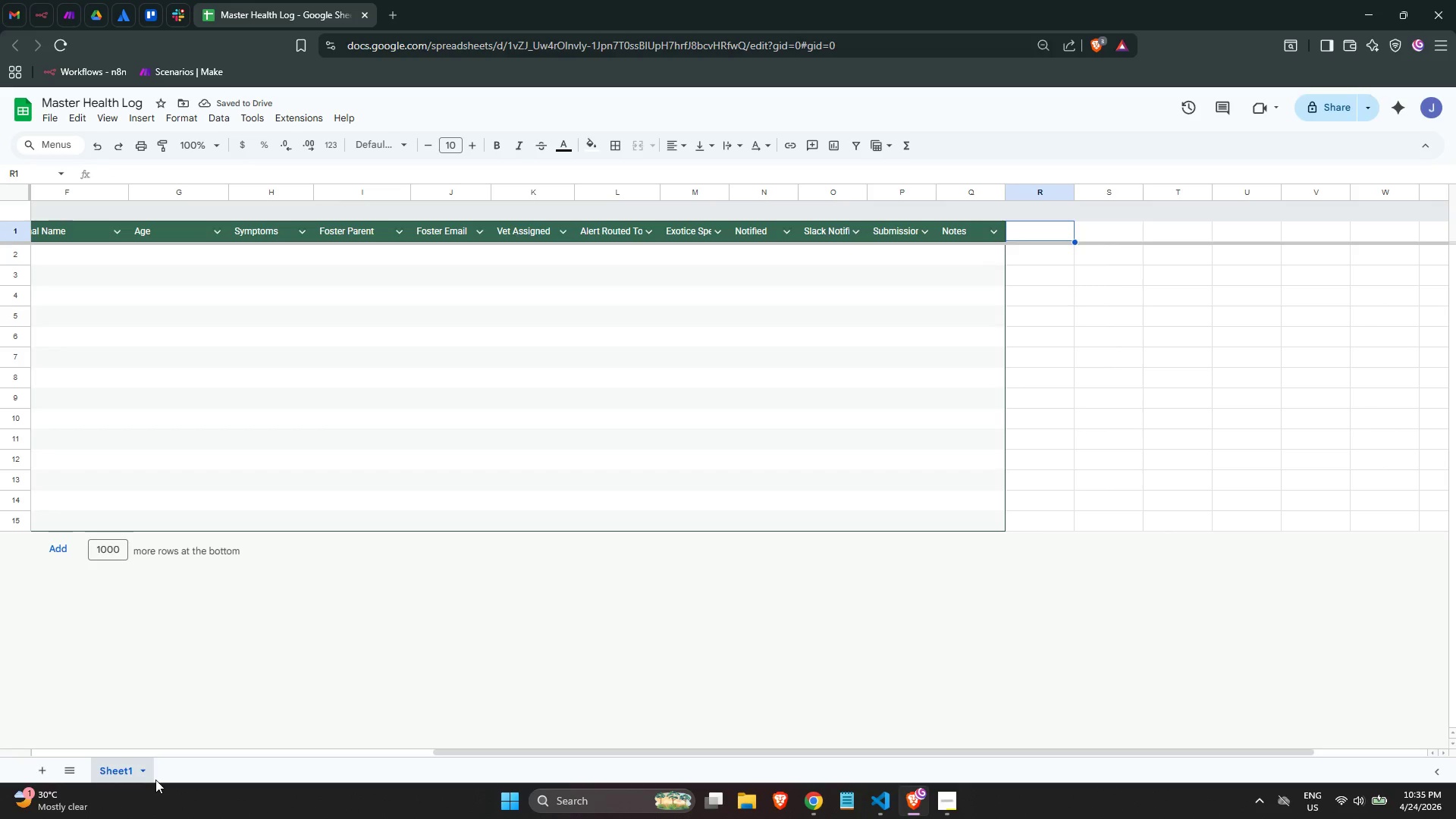 
double_click([111, 99])
 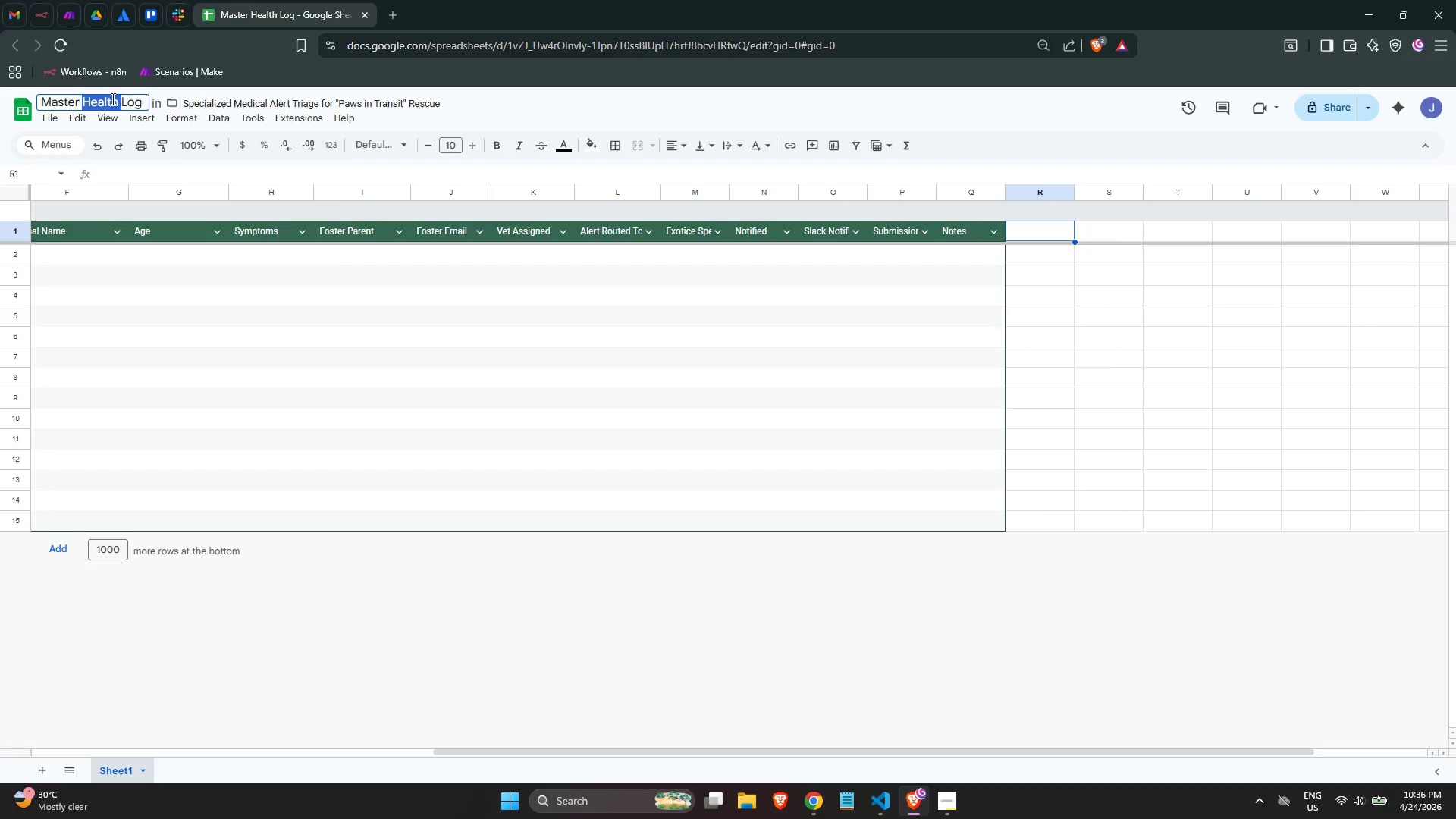 
triple_click([111, 99])
 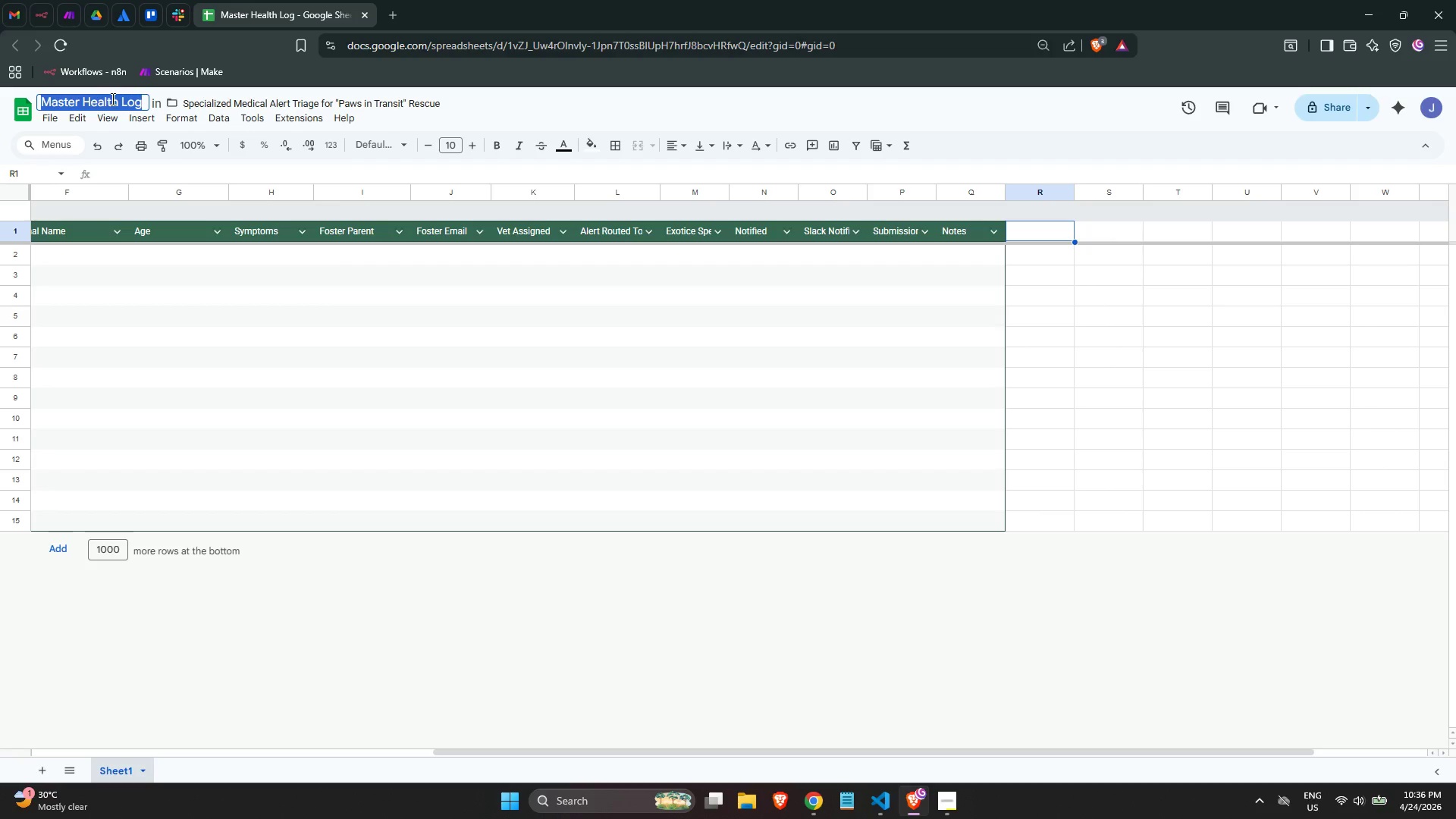 
key(Control+C)
 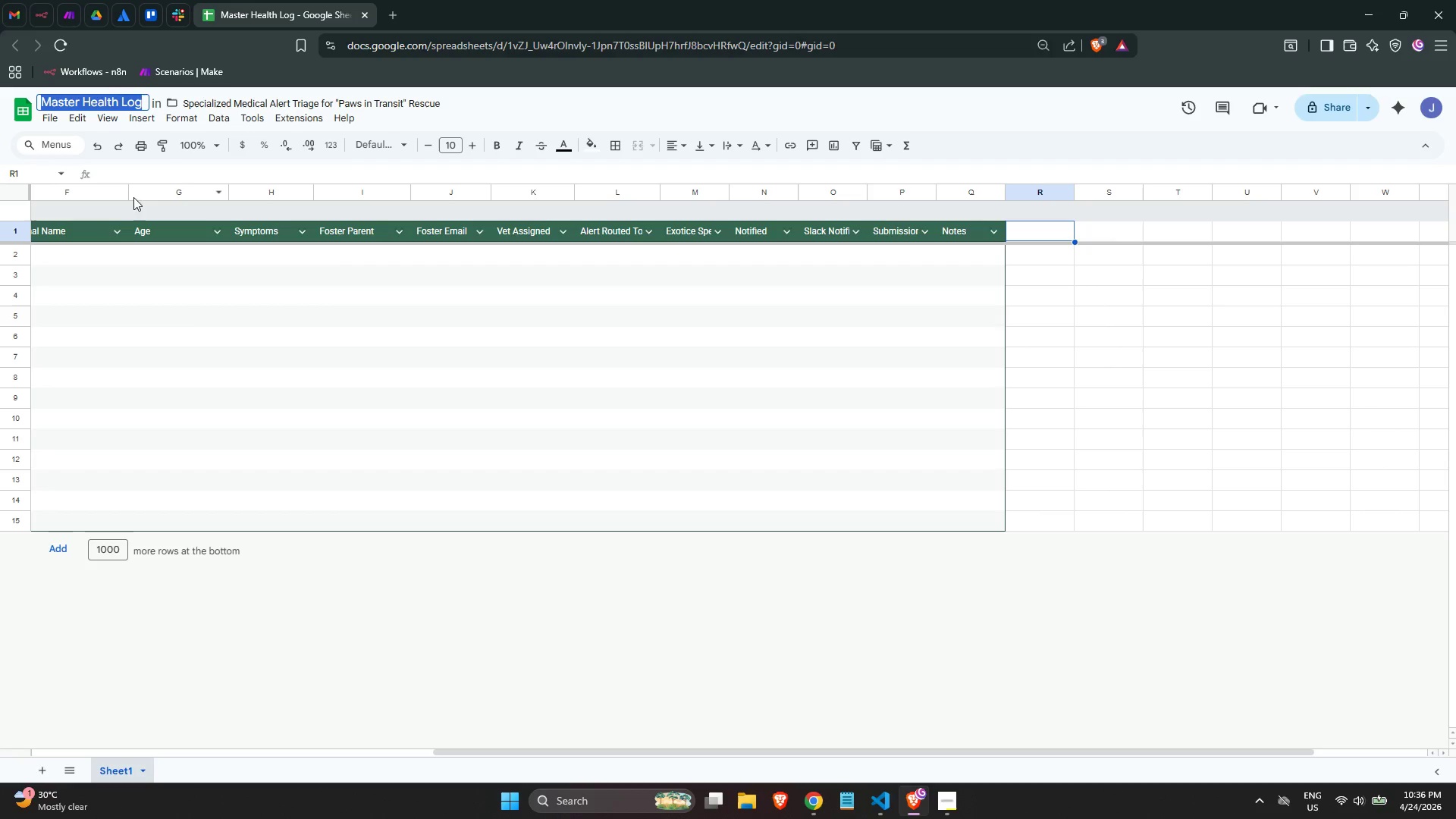 
key(Control+C)
 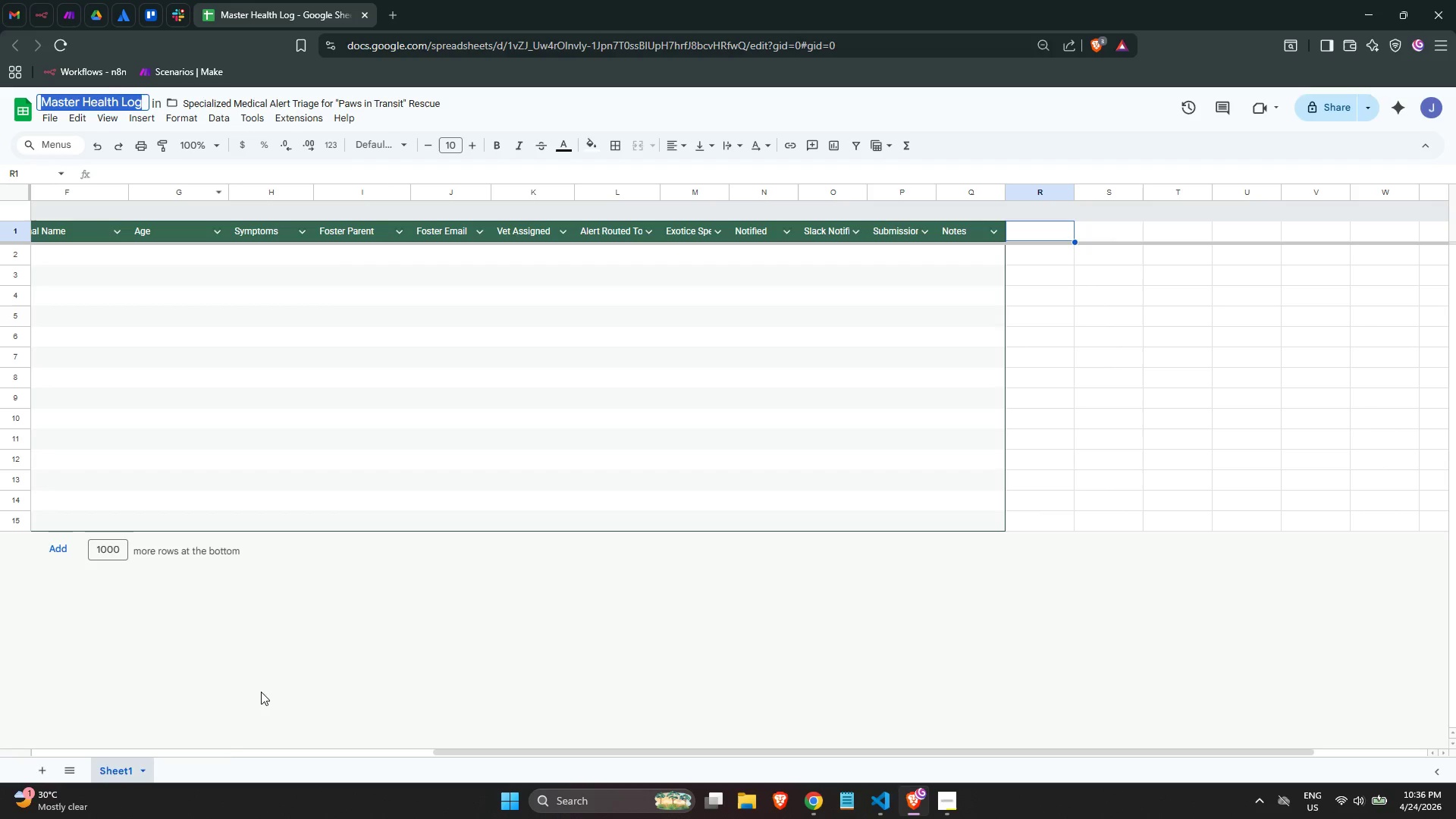 
key(Control+C)
 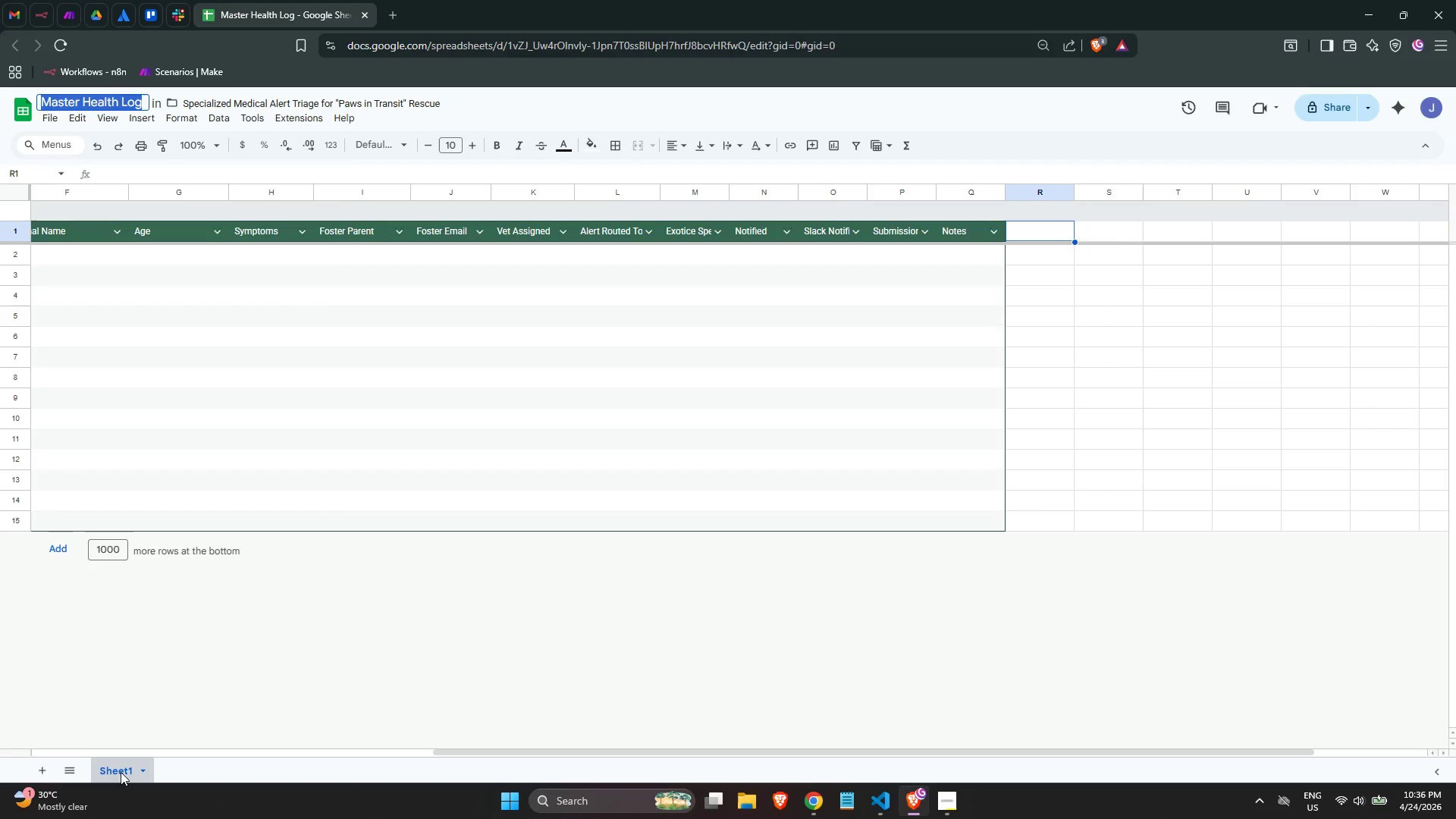 
double_click([121, 772])
 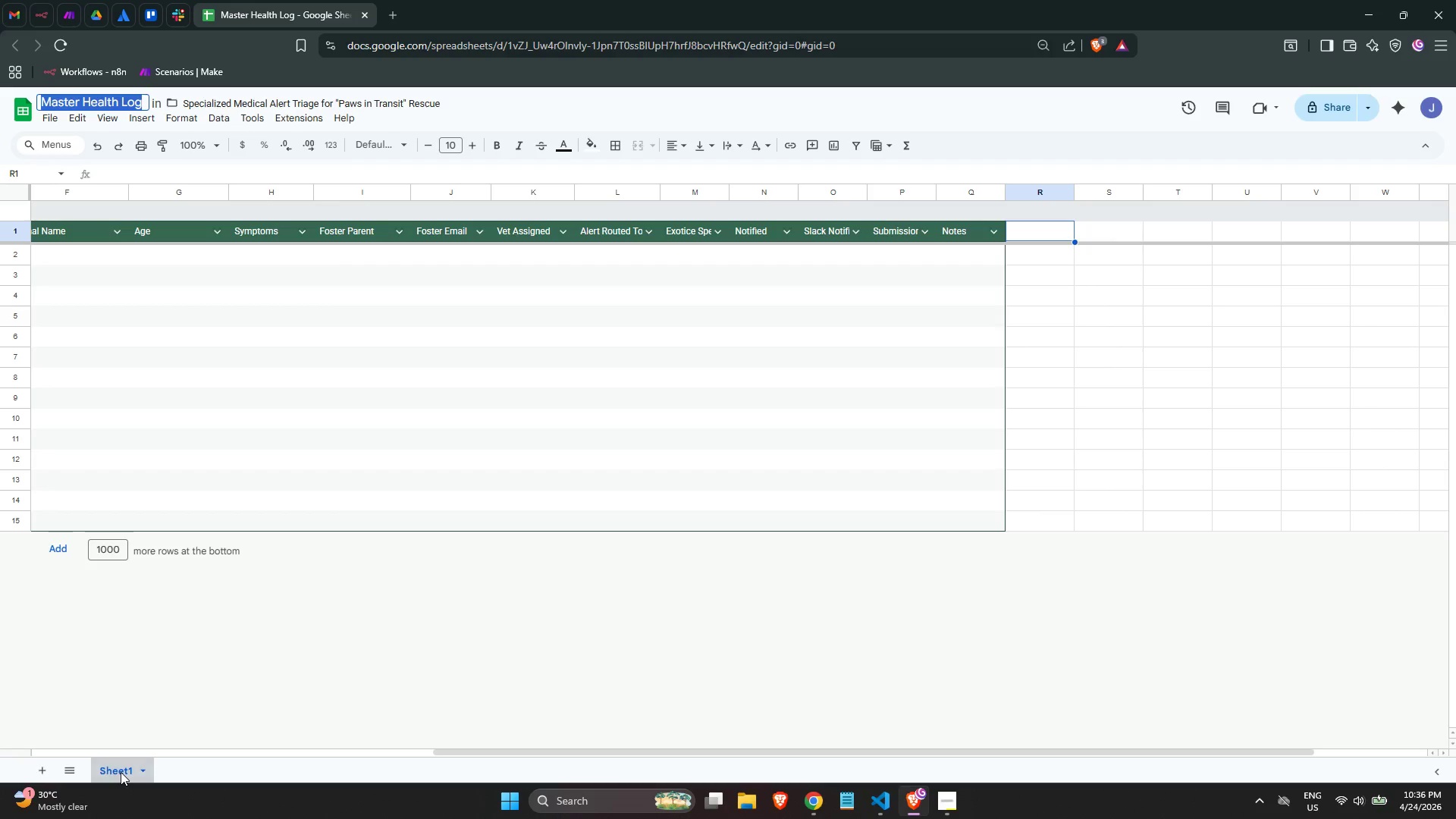 
triple_click([121, 772])
 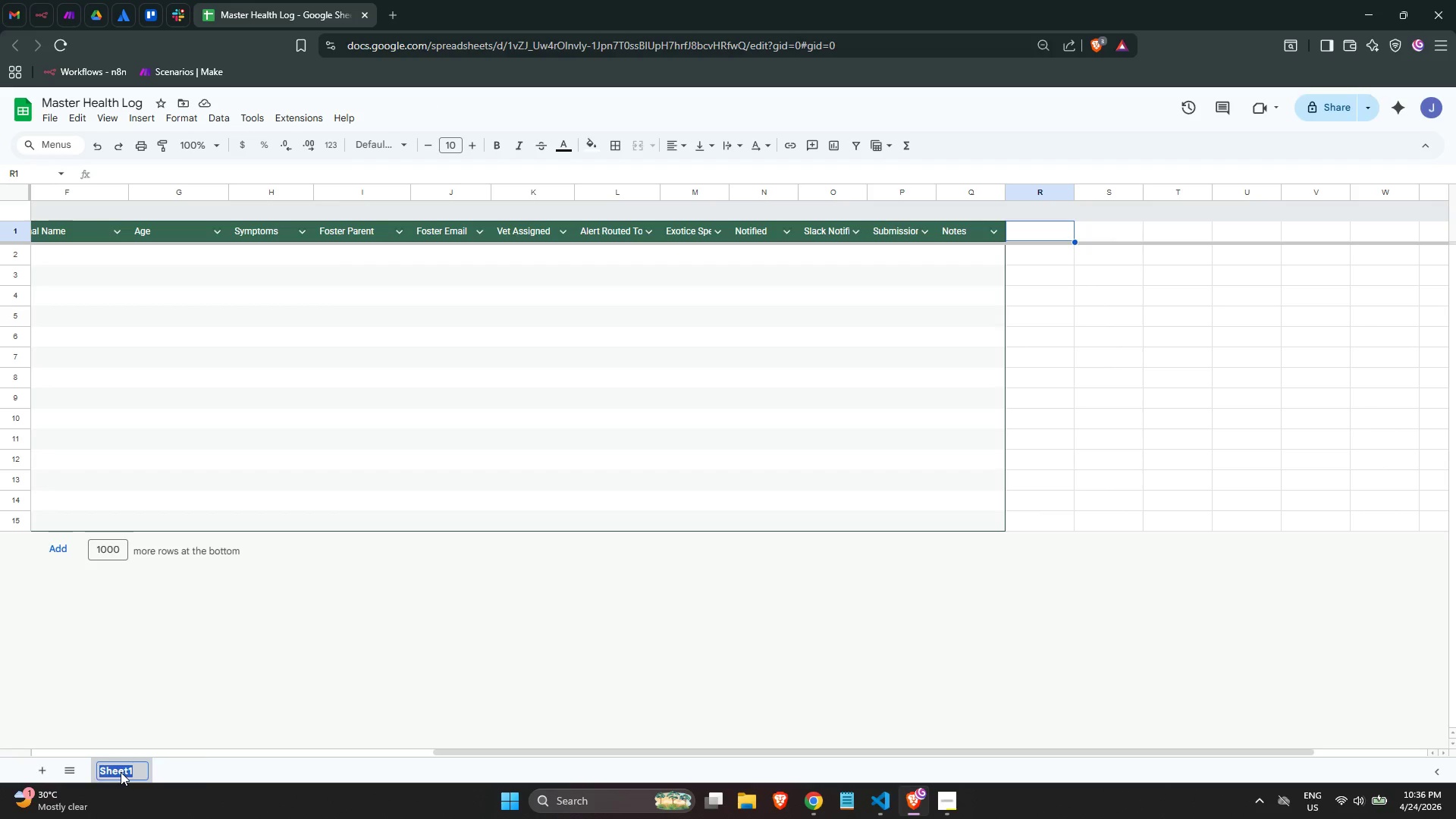 
key(Control+ControlLeft)
 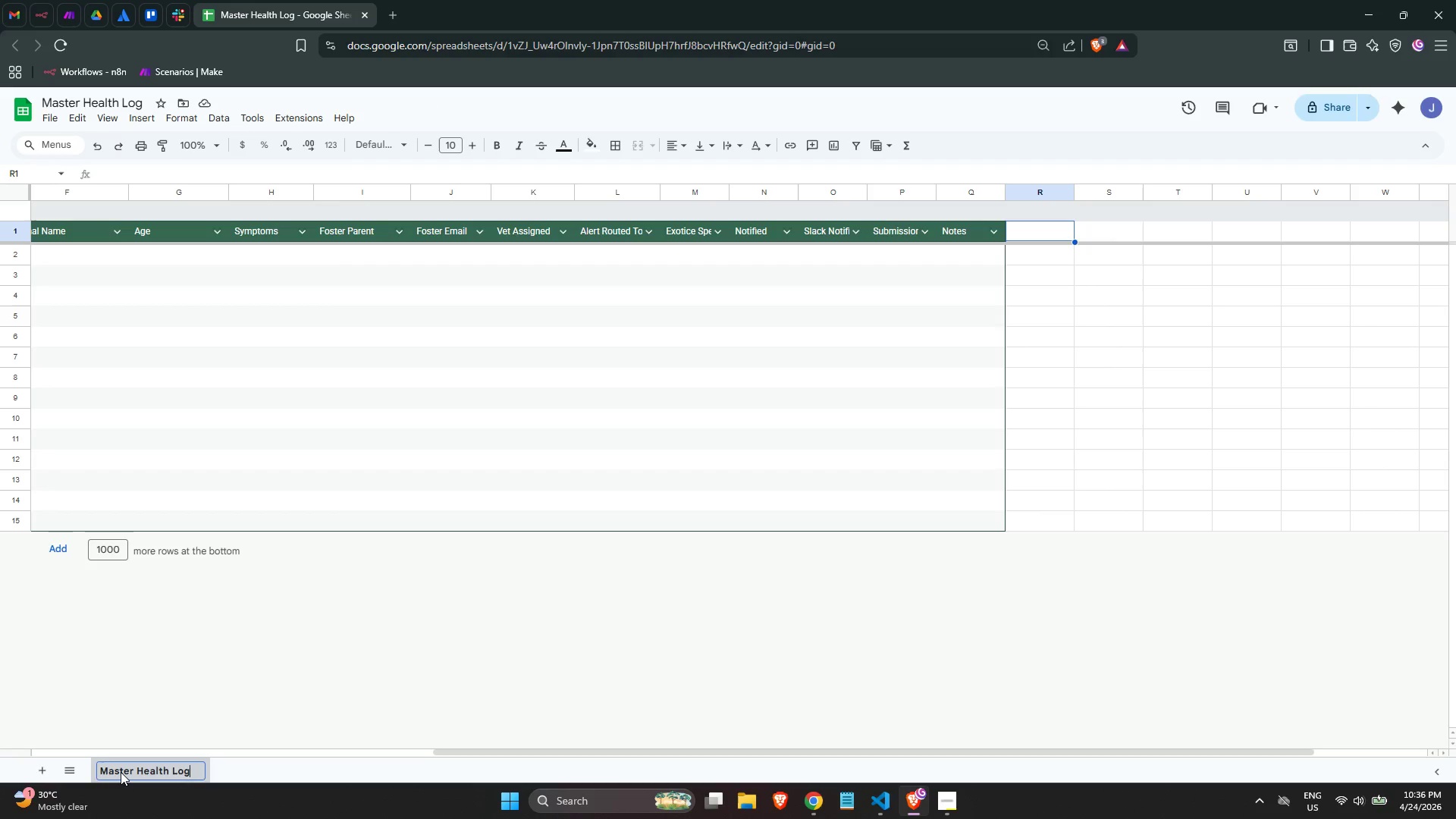 
key(Control+V)
 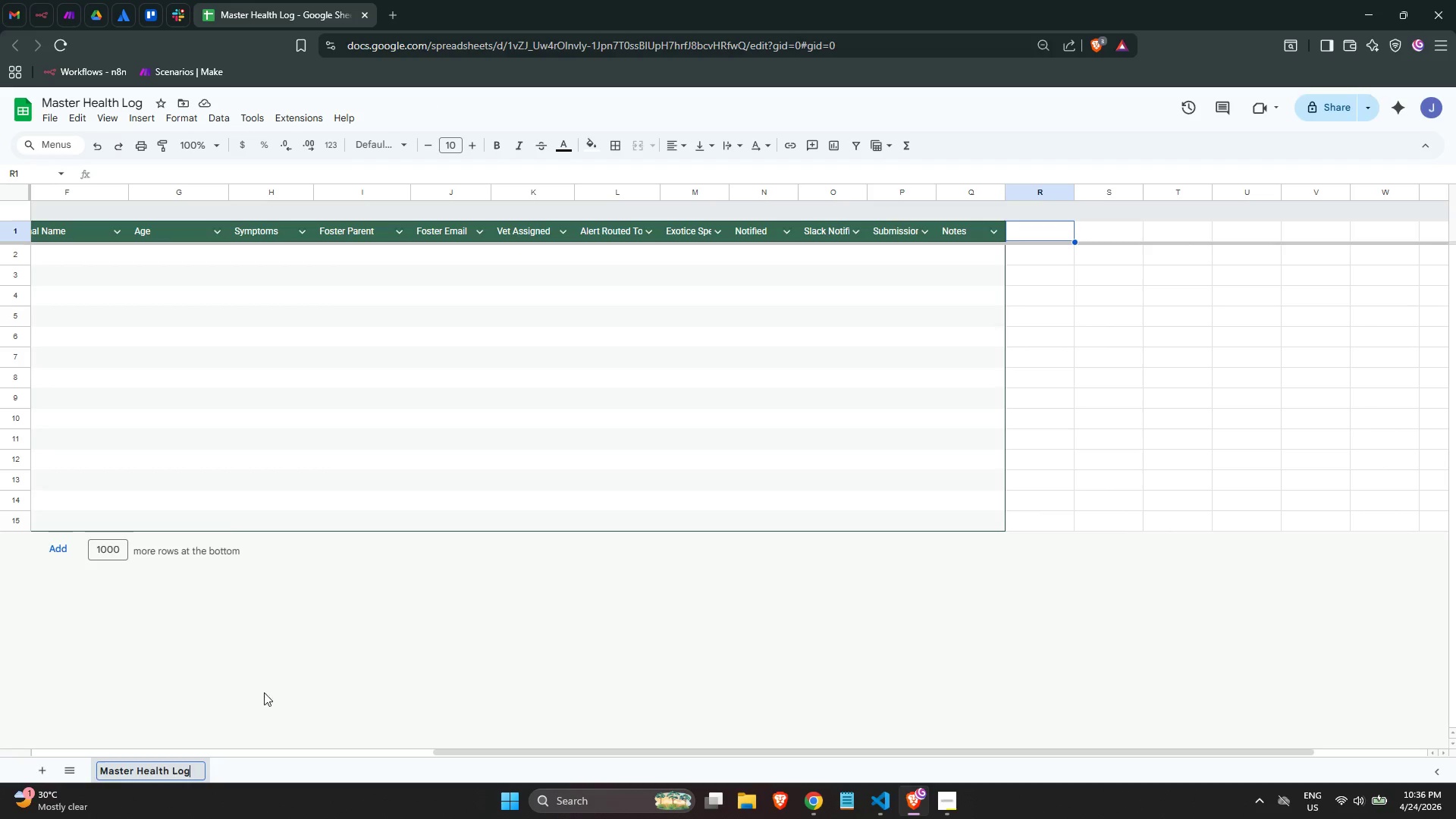 
left_click([268, 686])
 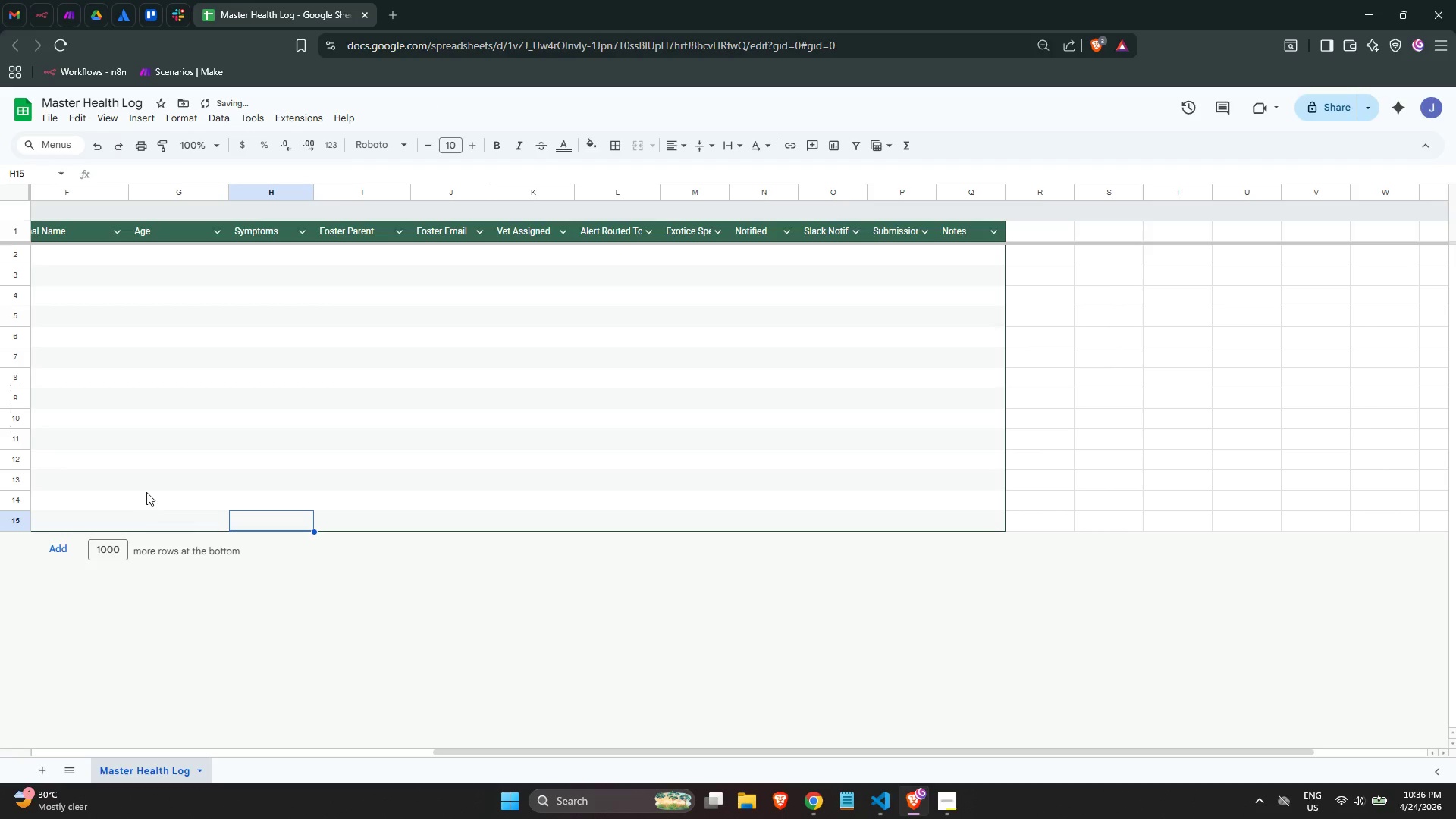 
scroll: coordinate [189, 468], scroll_direction: up, amount: 6.0
 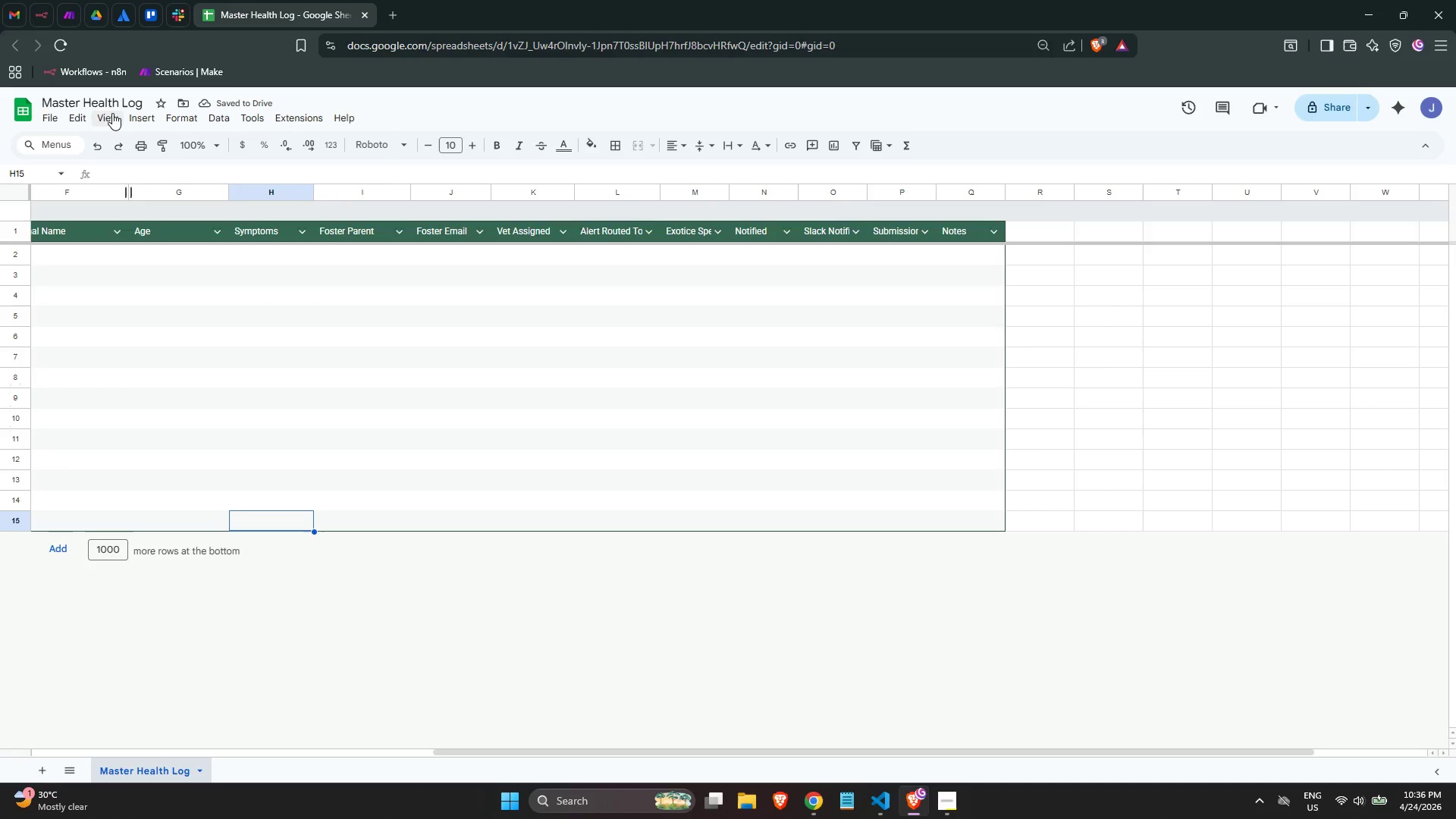 
double_click([110, 103])
 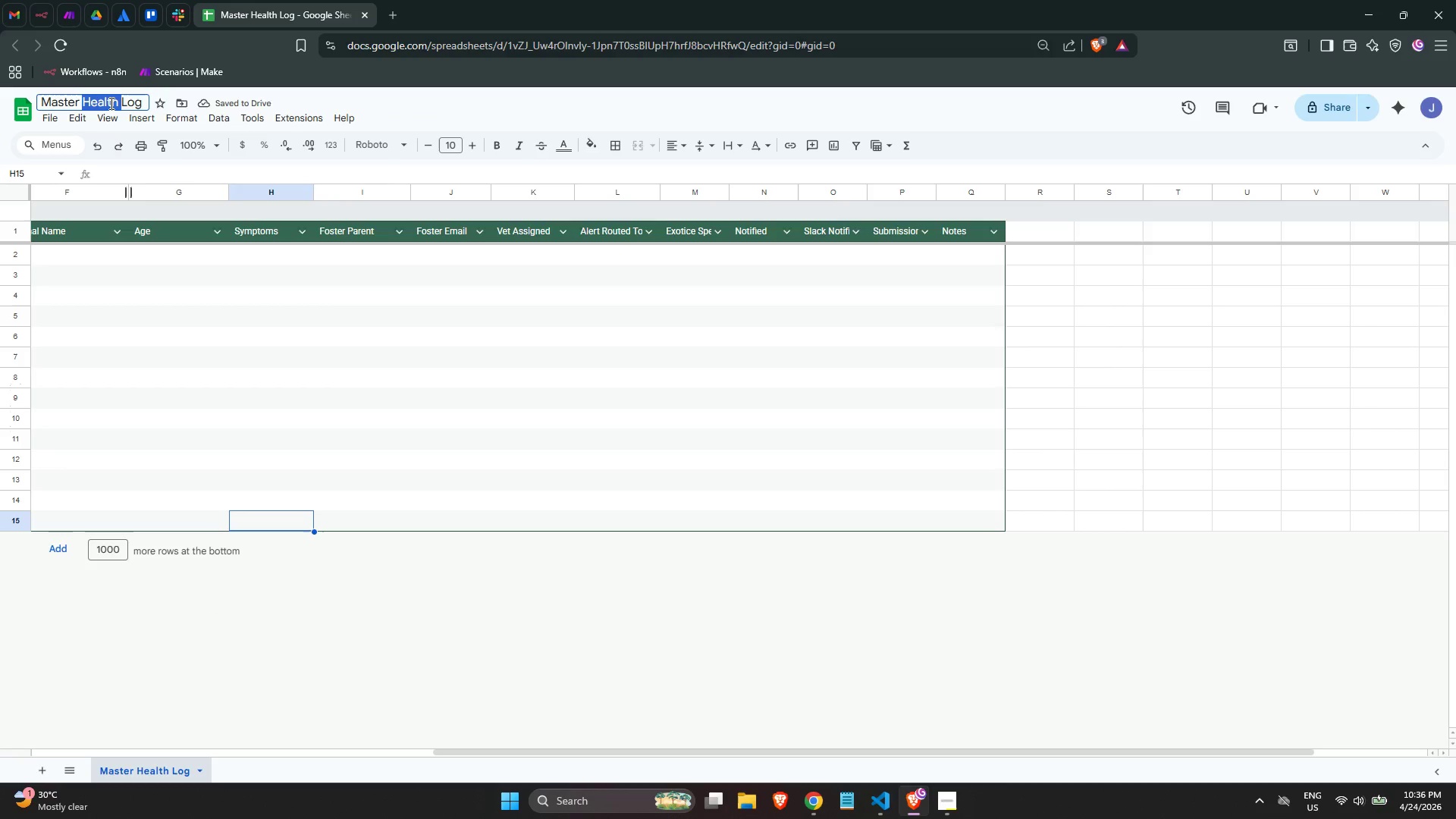 
triple_click([110, 103])
 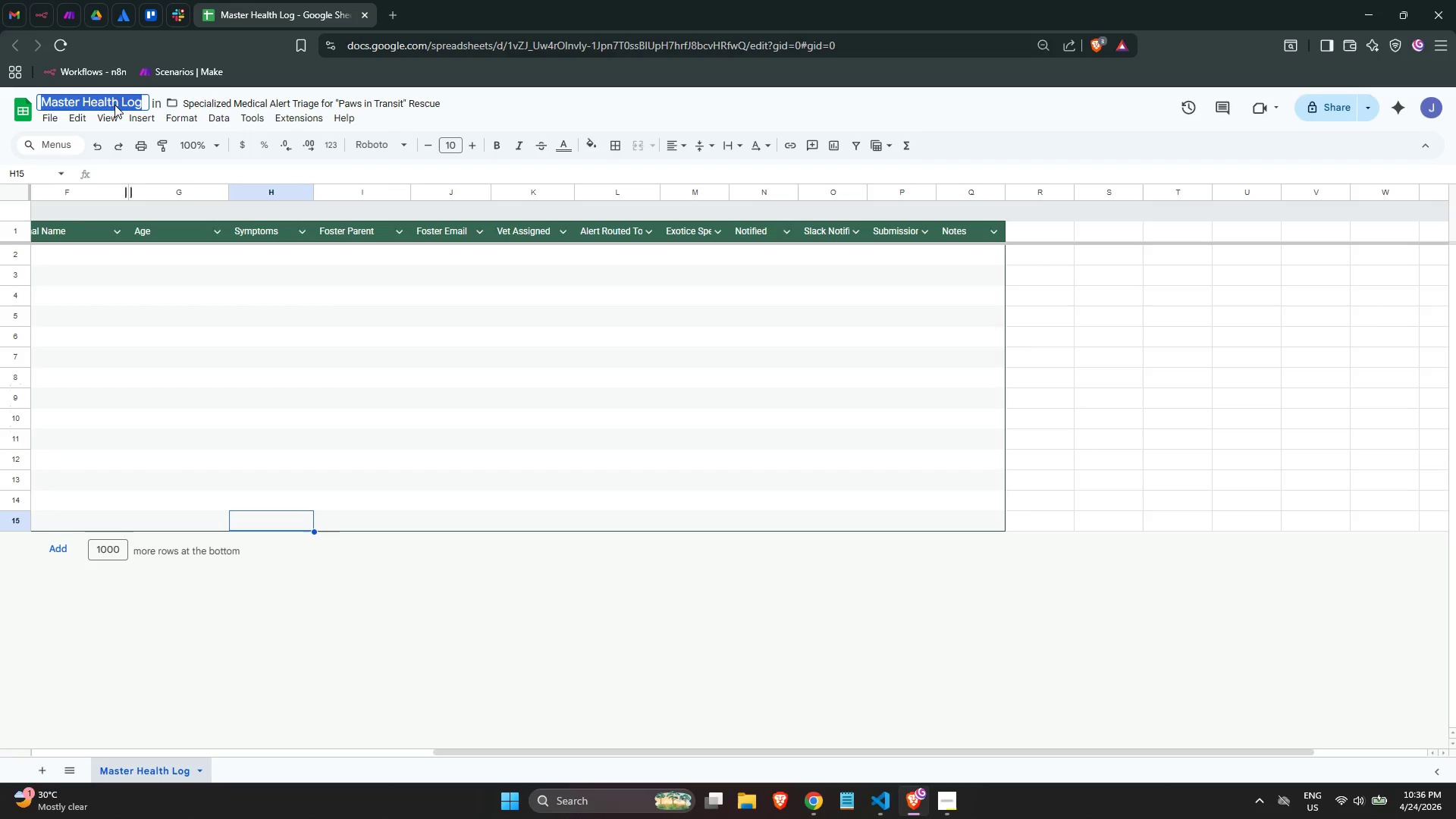 
type(Transit - Medical Operations)
 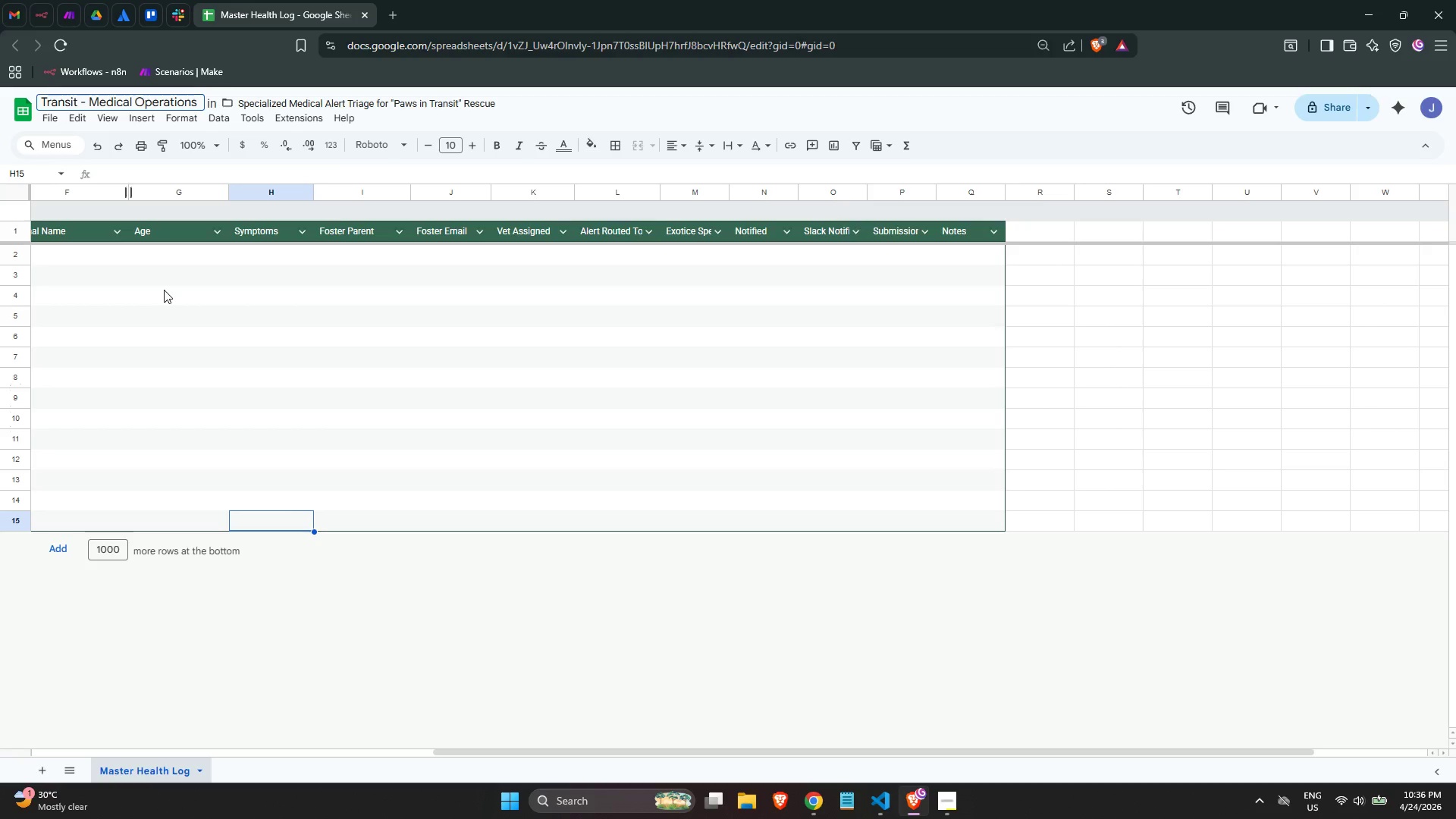 
left_click([290, 390])
 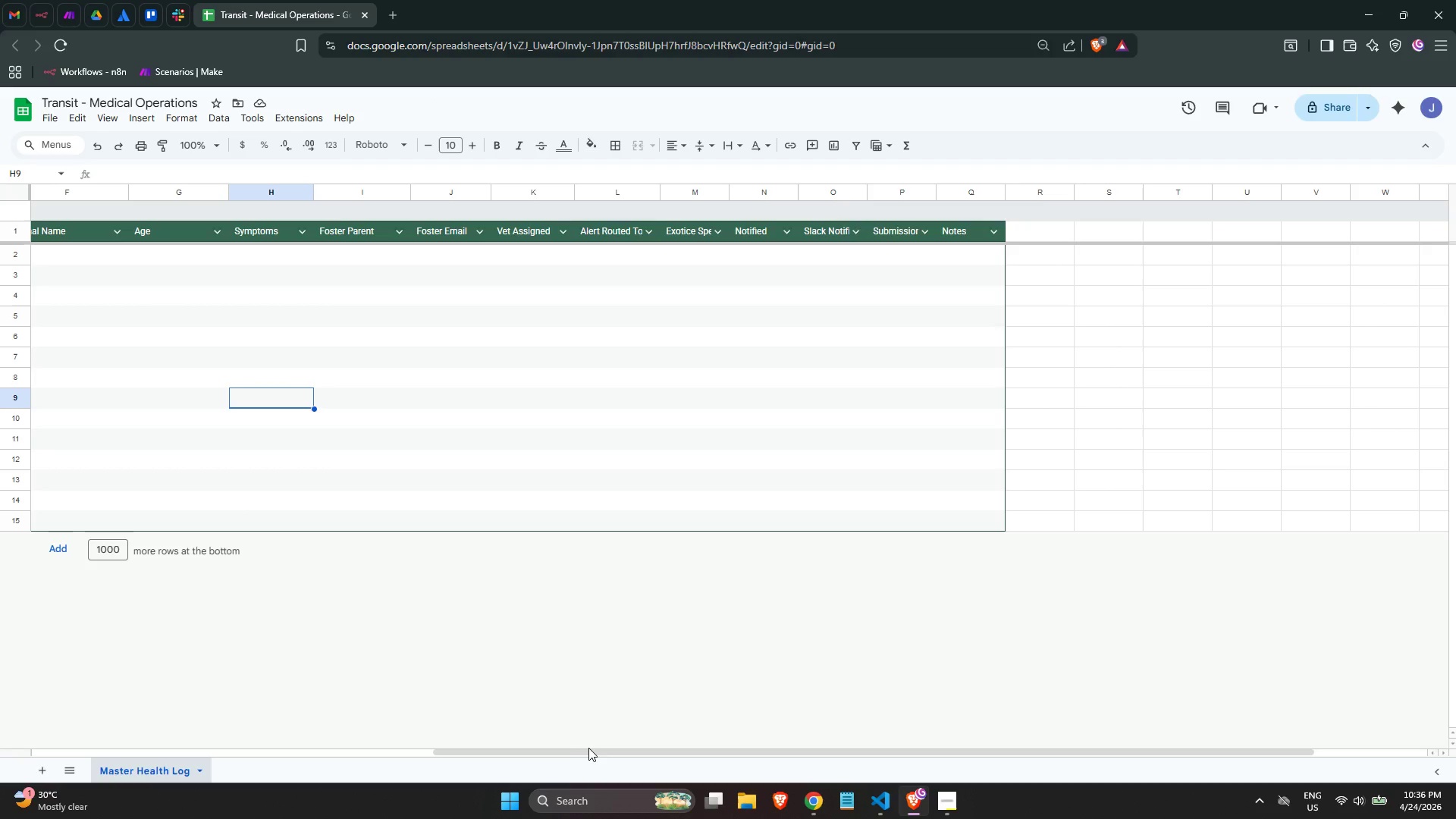 
left_click_drag(start_coordinate=[590, 748], to_coordinate=[554, 745])
 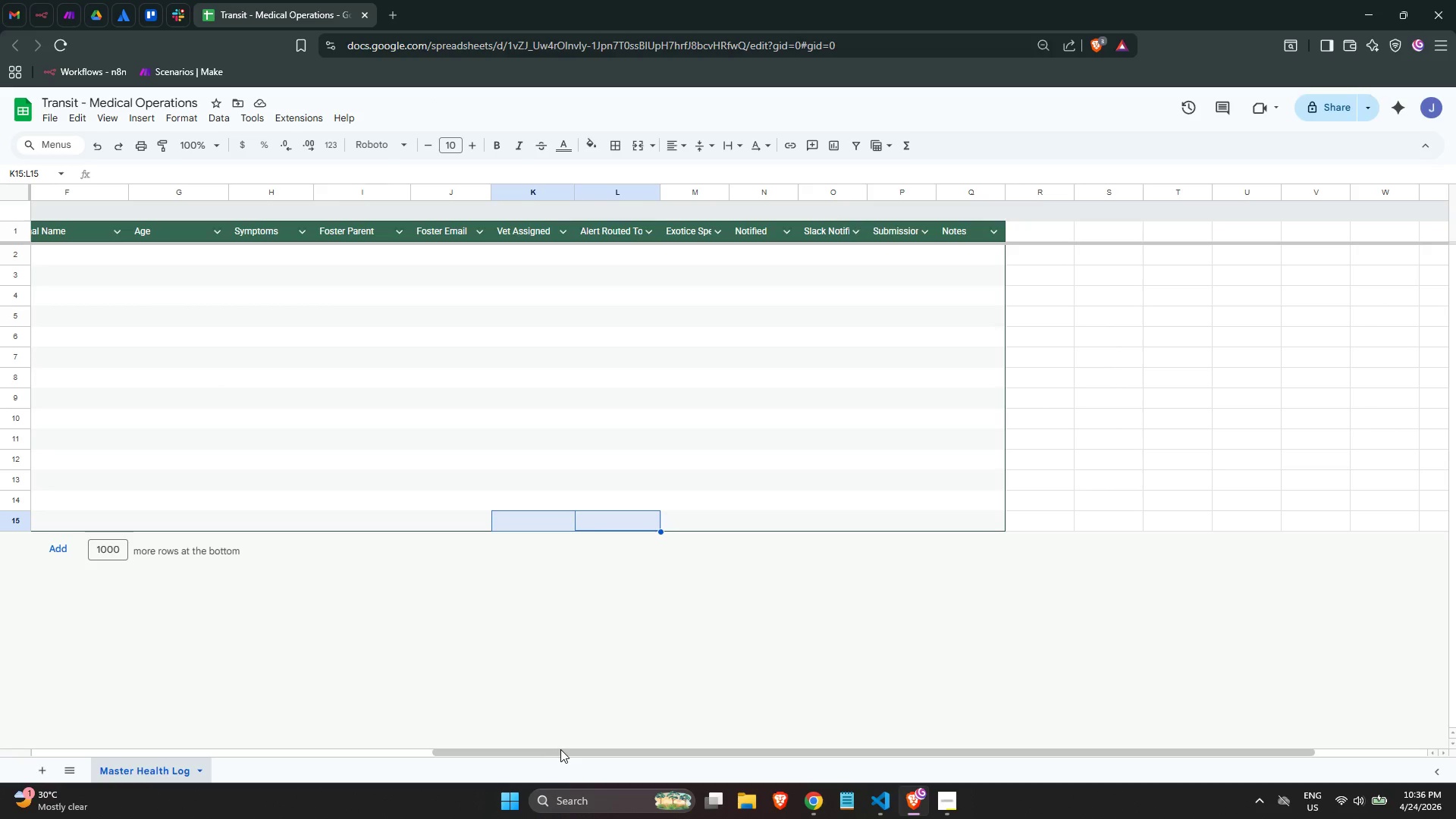 
left_click_drag(start_coordinate=[561, 749], to_coordinate=[513, 756])
 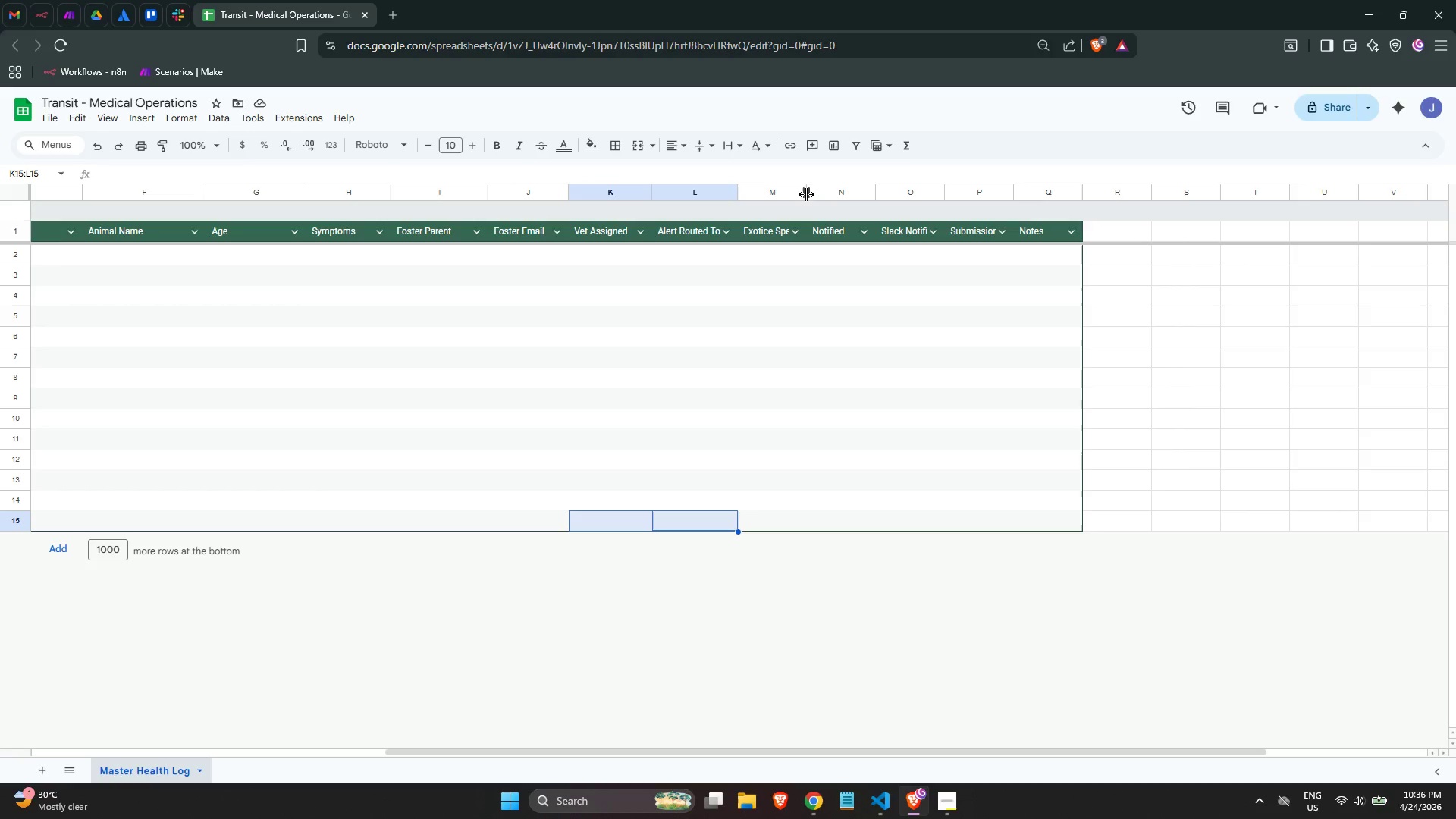 
left_click([811, 195])
 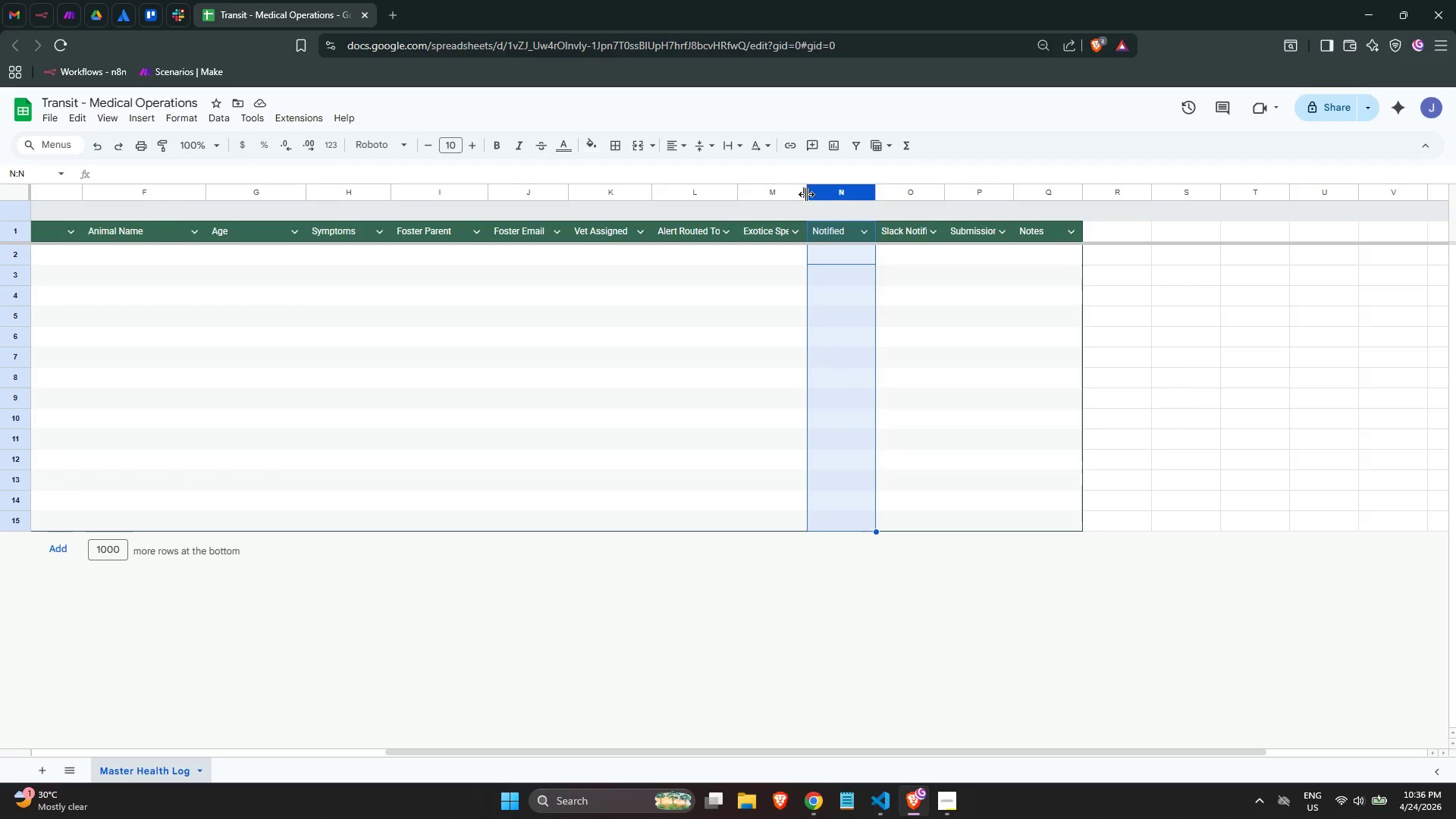 
left_click_drag(start_coordinate=[805, 193], to_coordinate=[827, 198])
 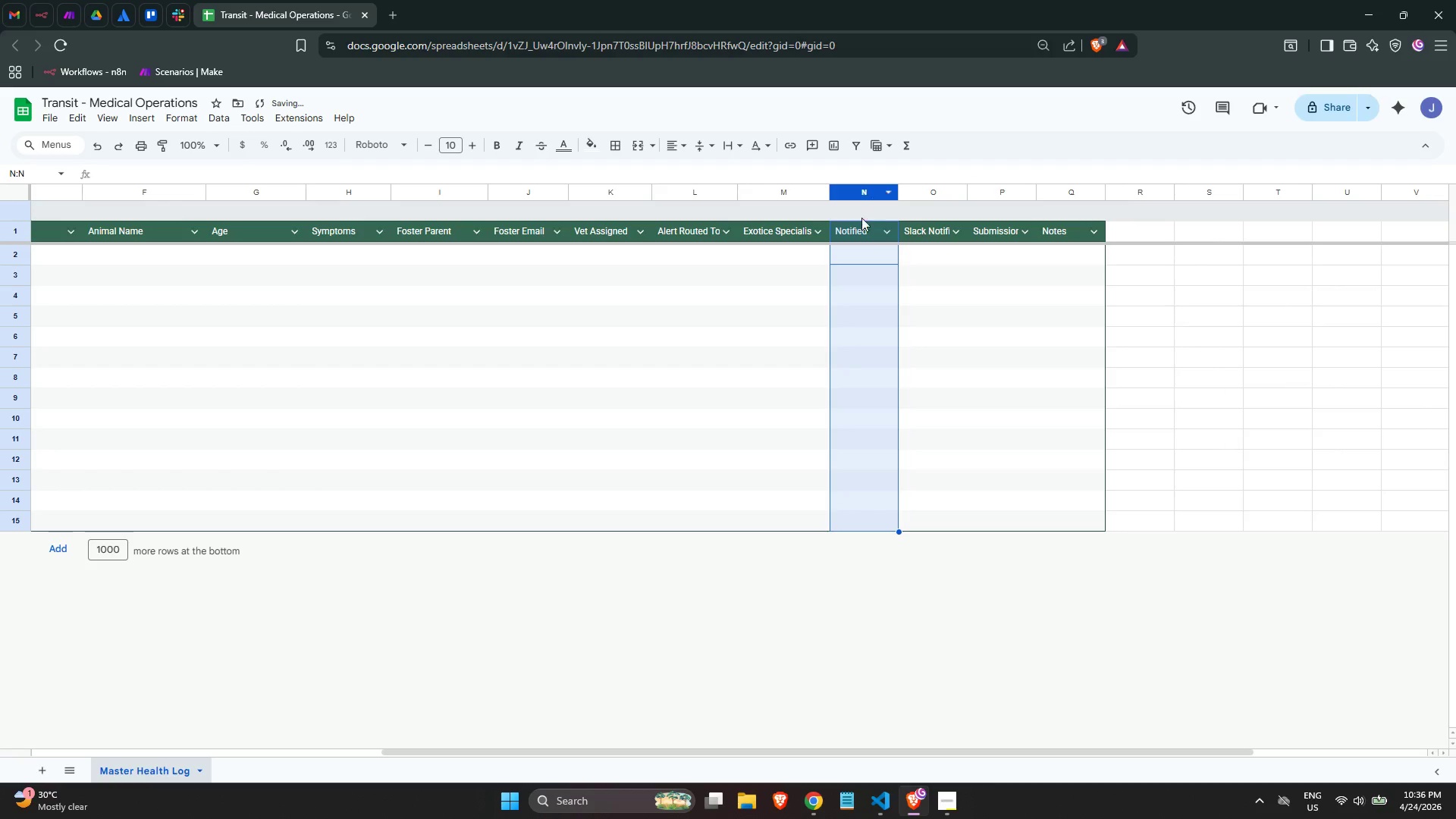 
left_click([978, 341])
 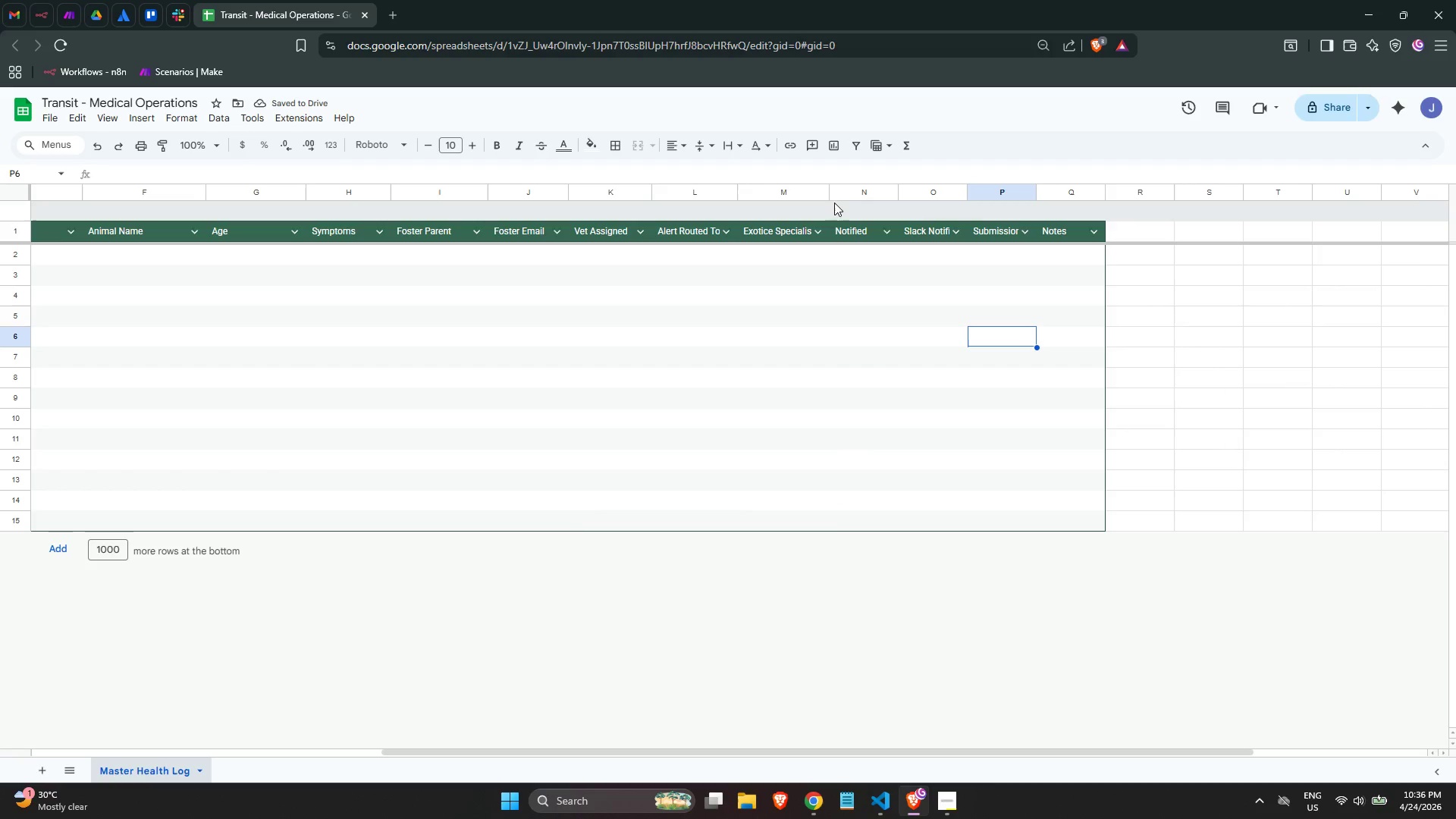 
left_click_drag(start_coordinate=[830, 193], to_coordinate=[855, 199])
 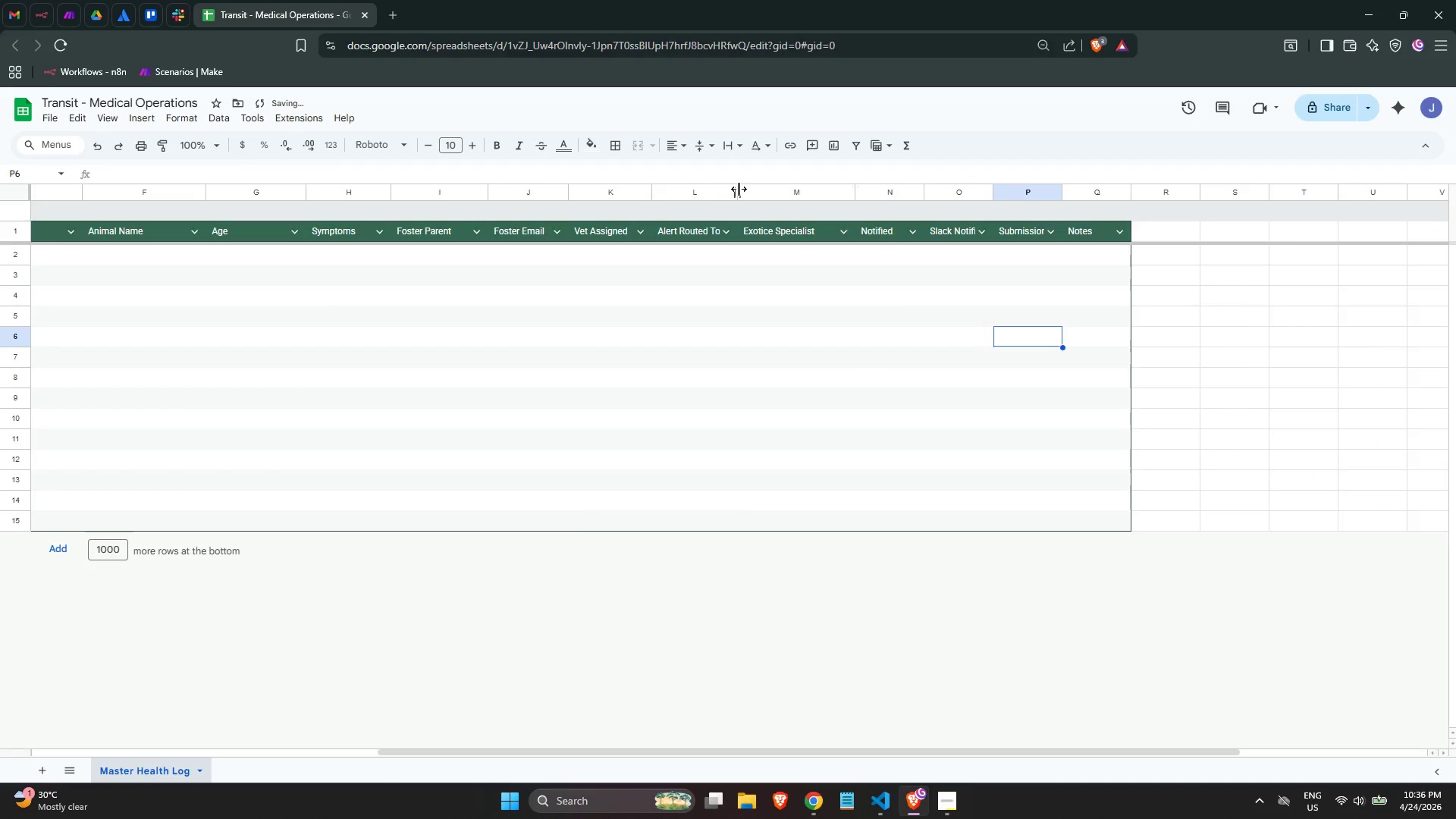 
left_click_drag(start_coordinate=[739, 189], to_coordinate=[763, 196])
 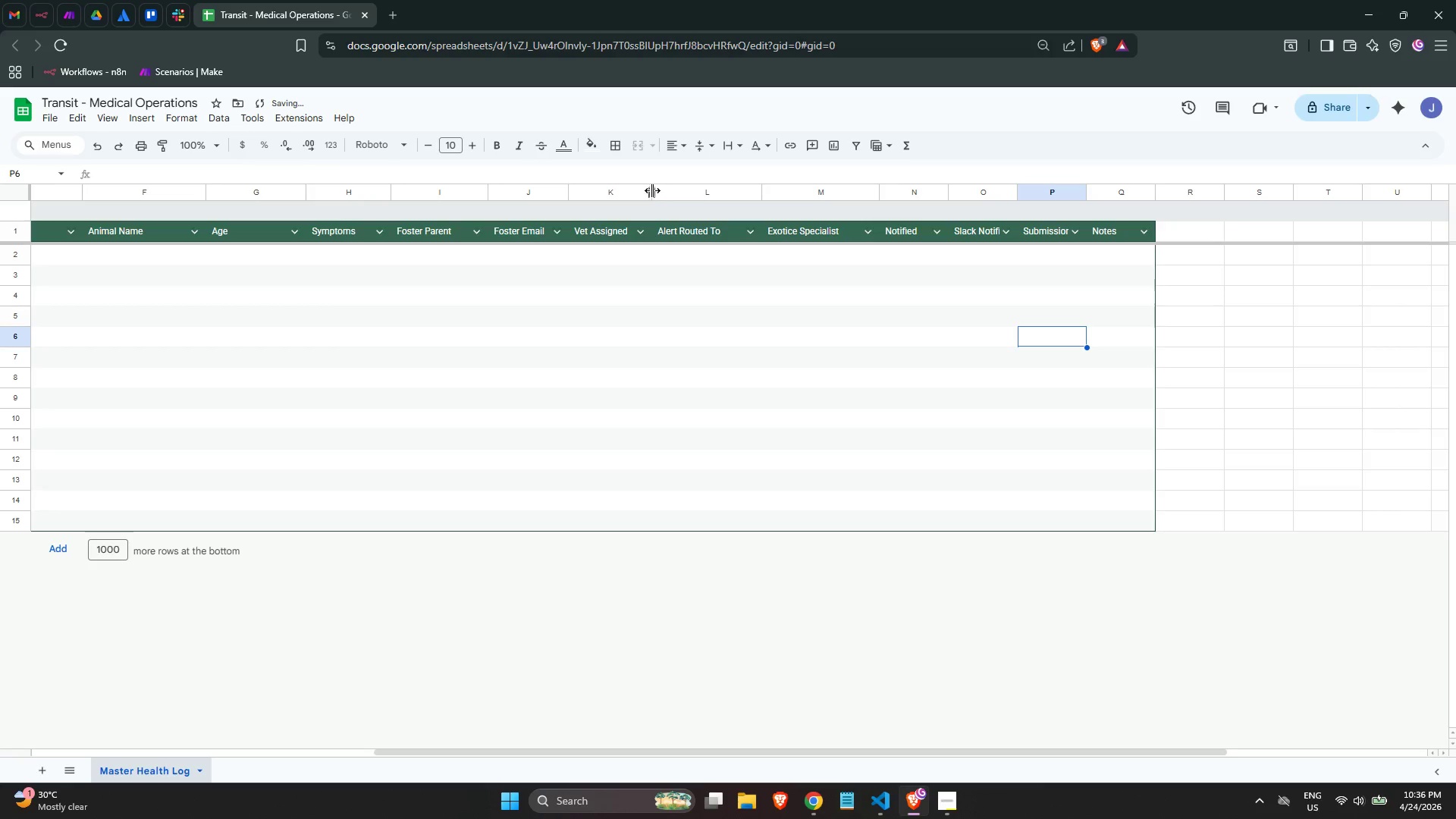 
left_click_drag(start_coordinate=[651, 190], to_coordinate=[686, 199])
 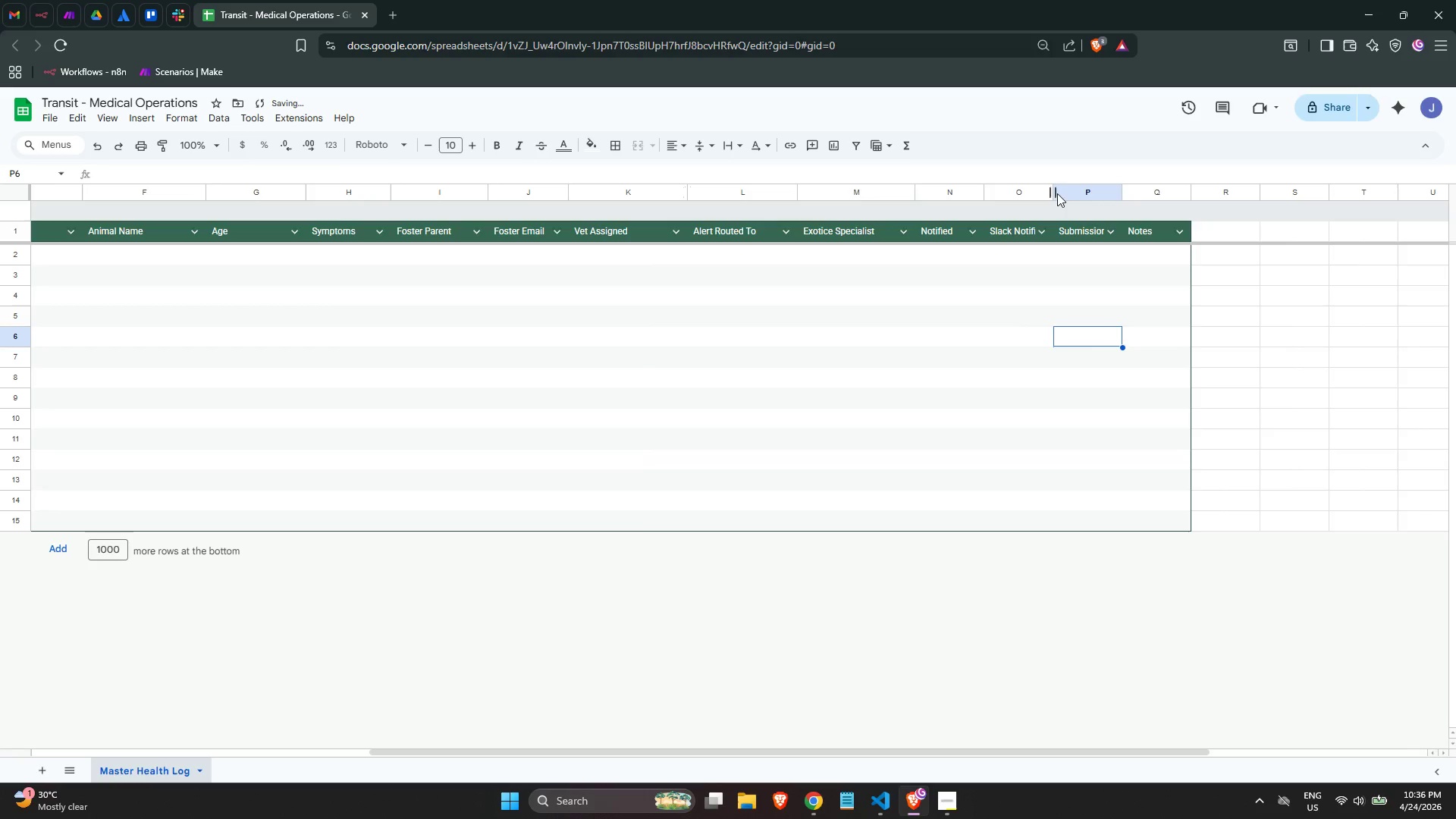 
left_click_drag(start_coordinate=[1051, 190], to_coordinate=[1075, 196])
 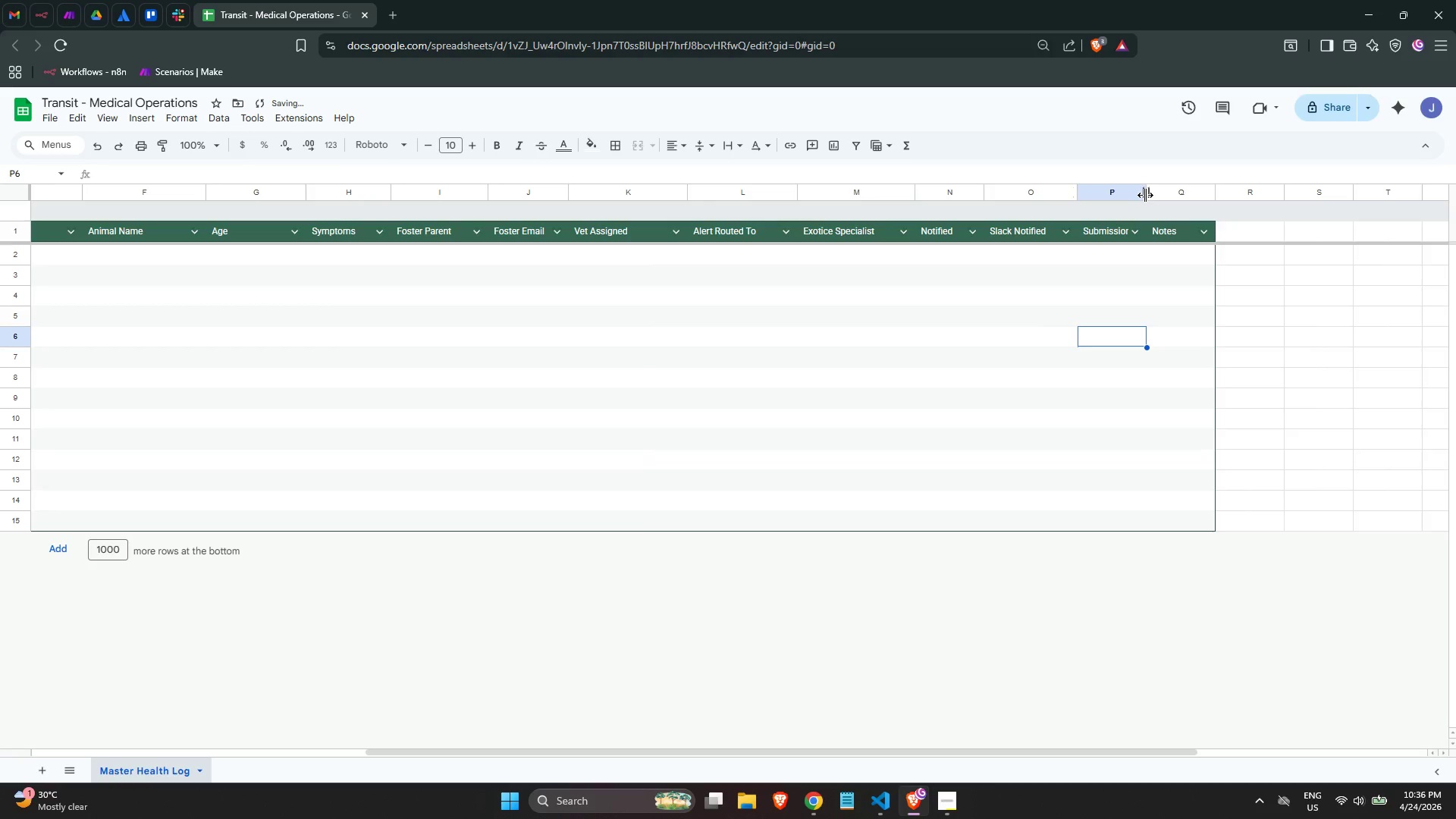 
left_click_drag(start_coordinate=[1145, 195], to_coordinate=[1165, 202])
 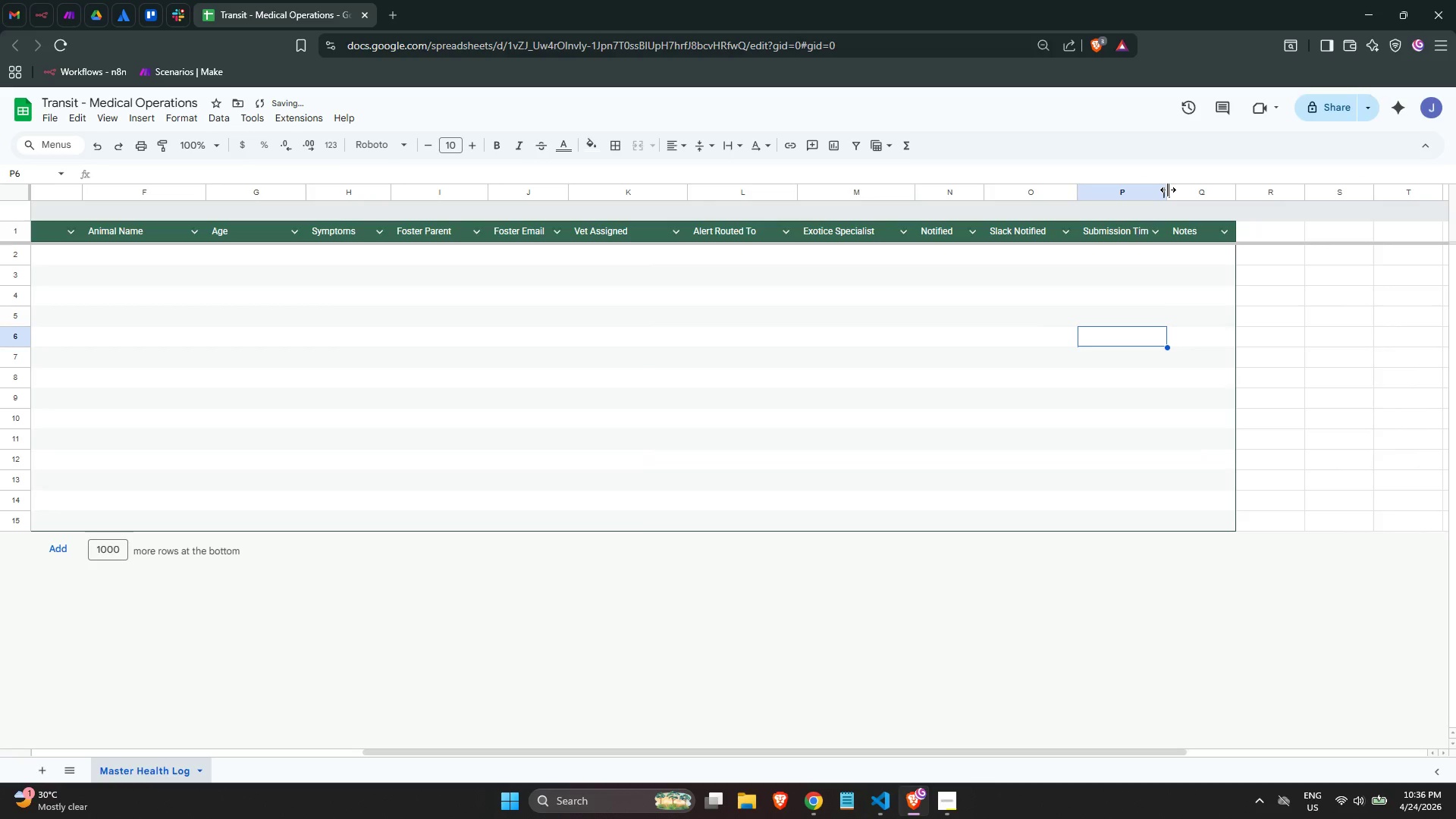 
left_click_drag(start_coordinate=[1168, 190], to_coordinate=[1196, 194])
 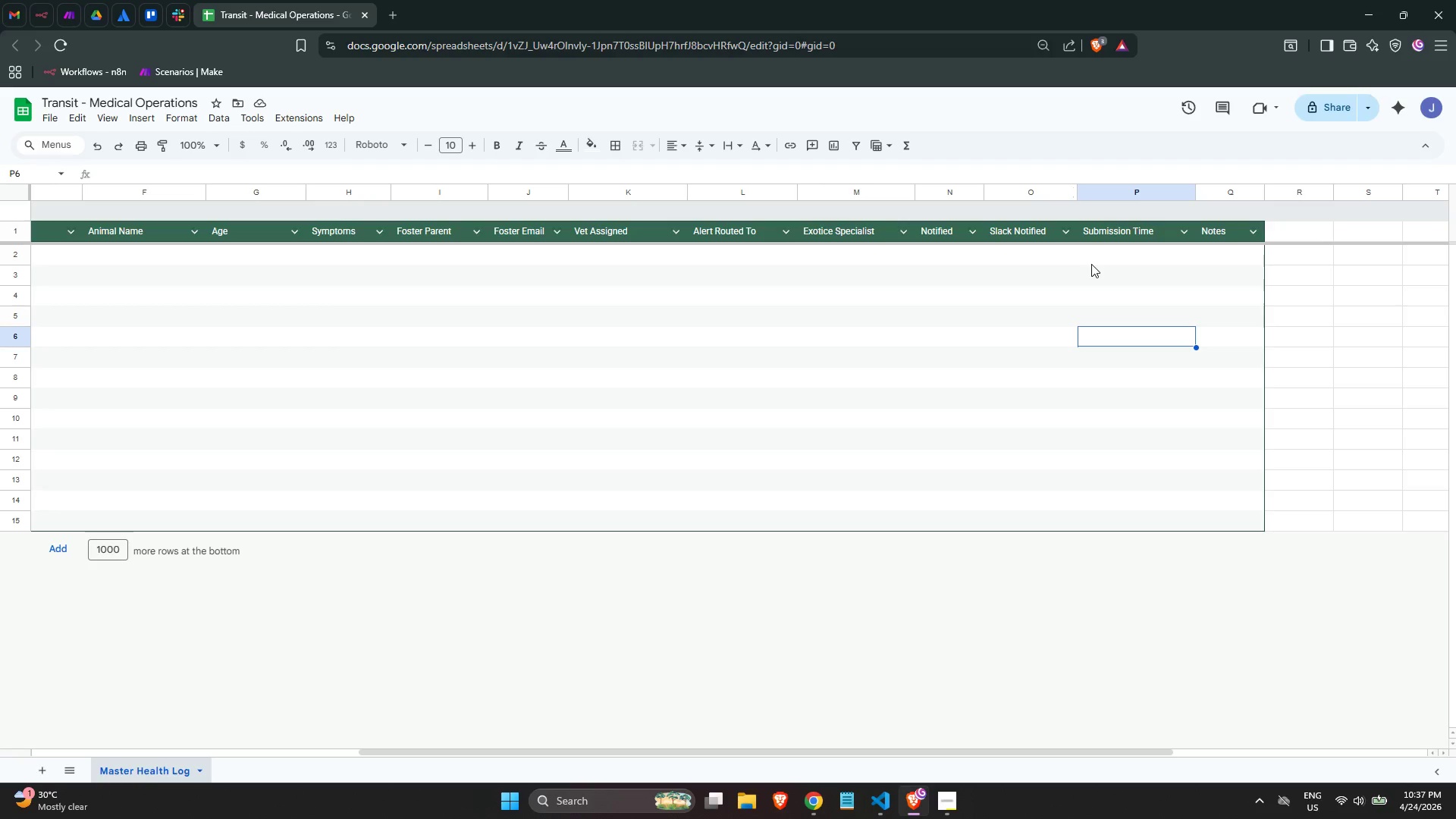 
wait(20.52)
 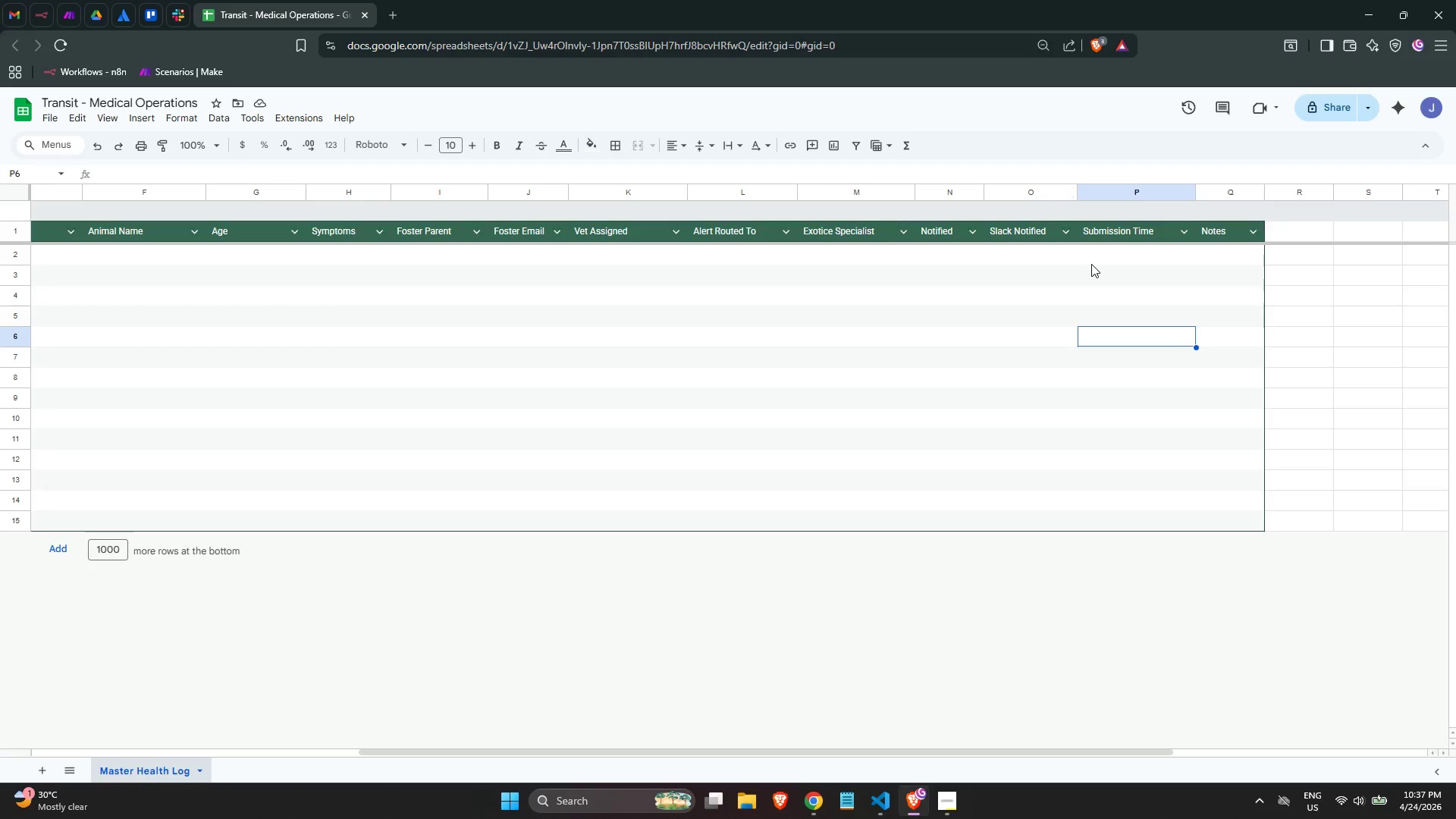 
left_click([1099, 233])
 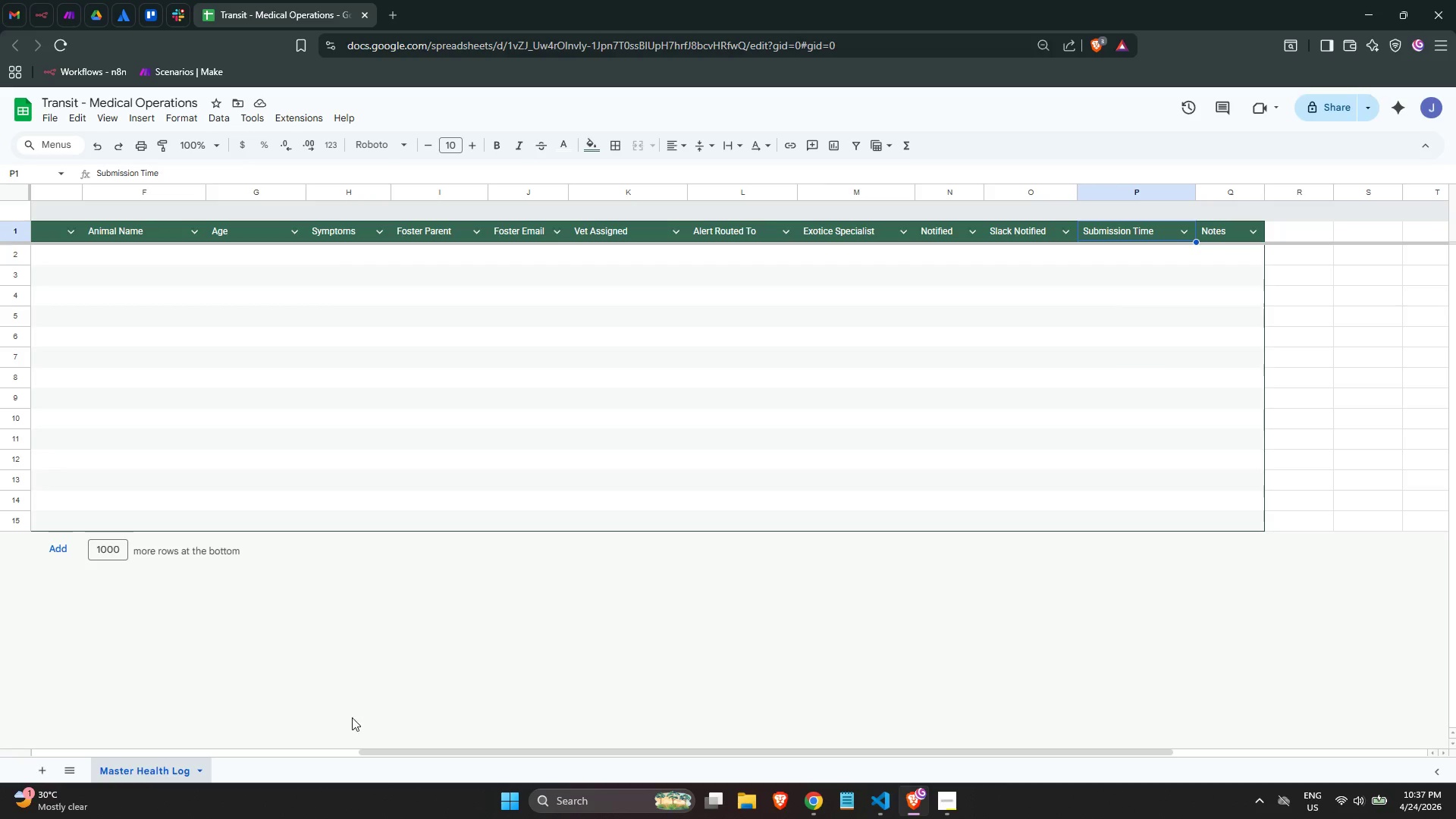 
left_click([41, 780])
 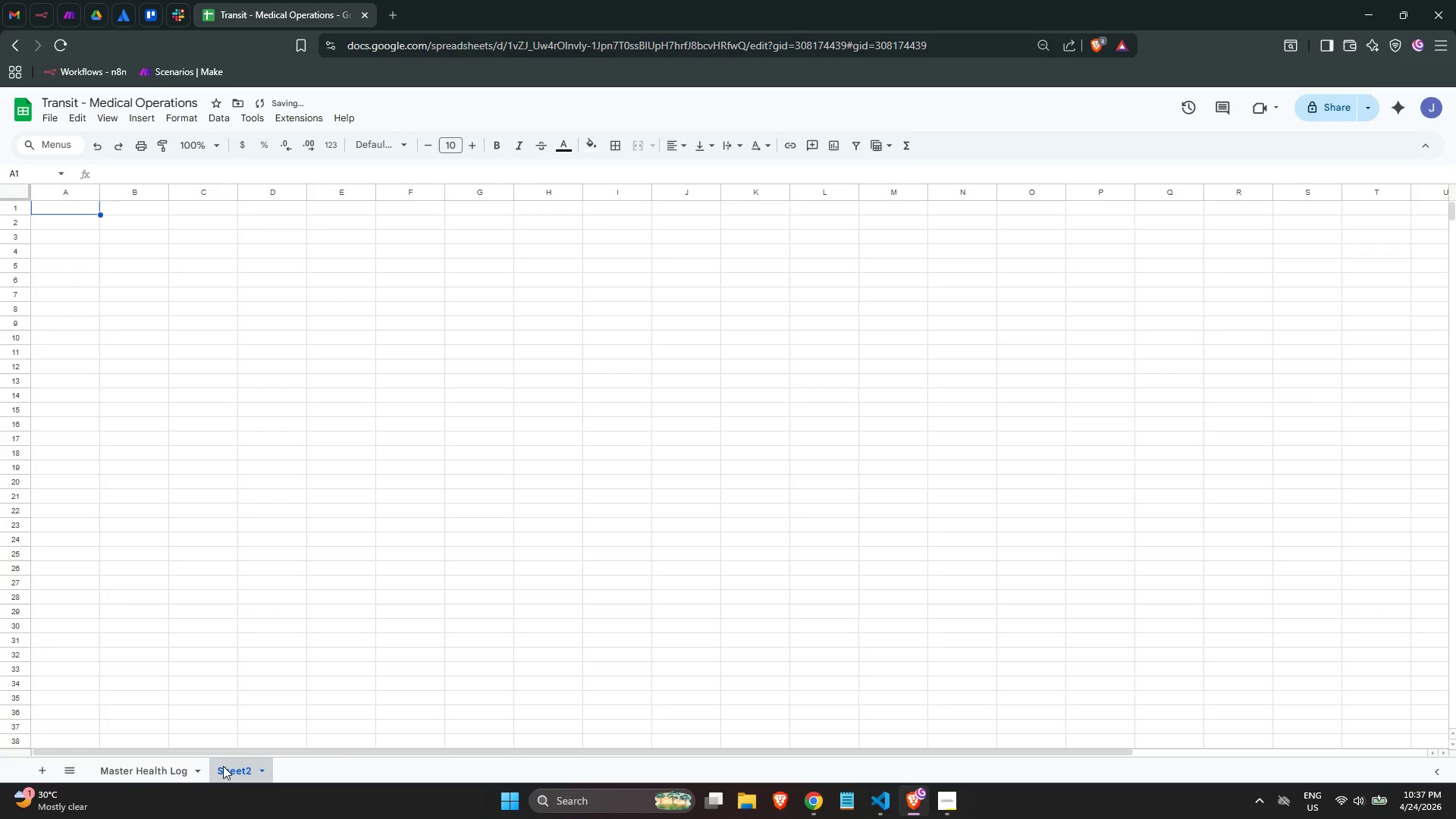 
double_click([224, 766])
 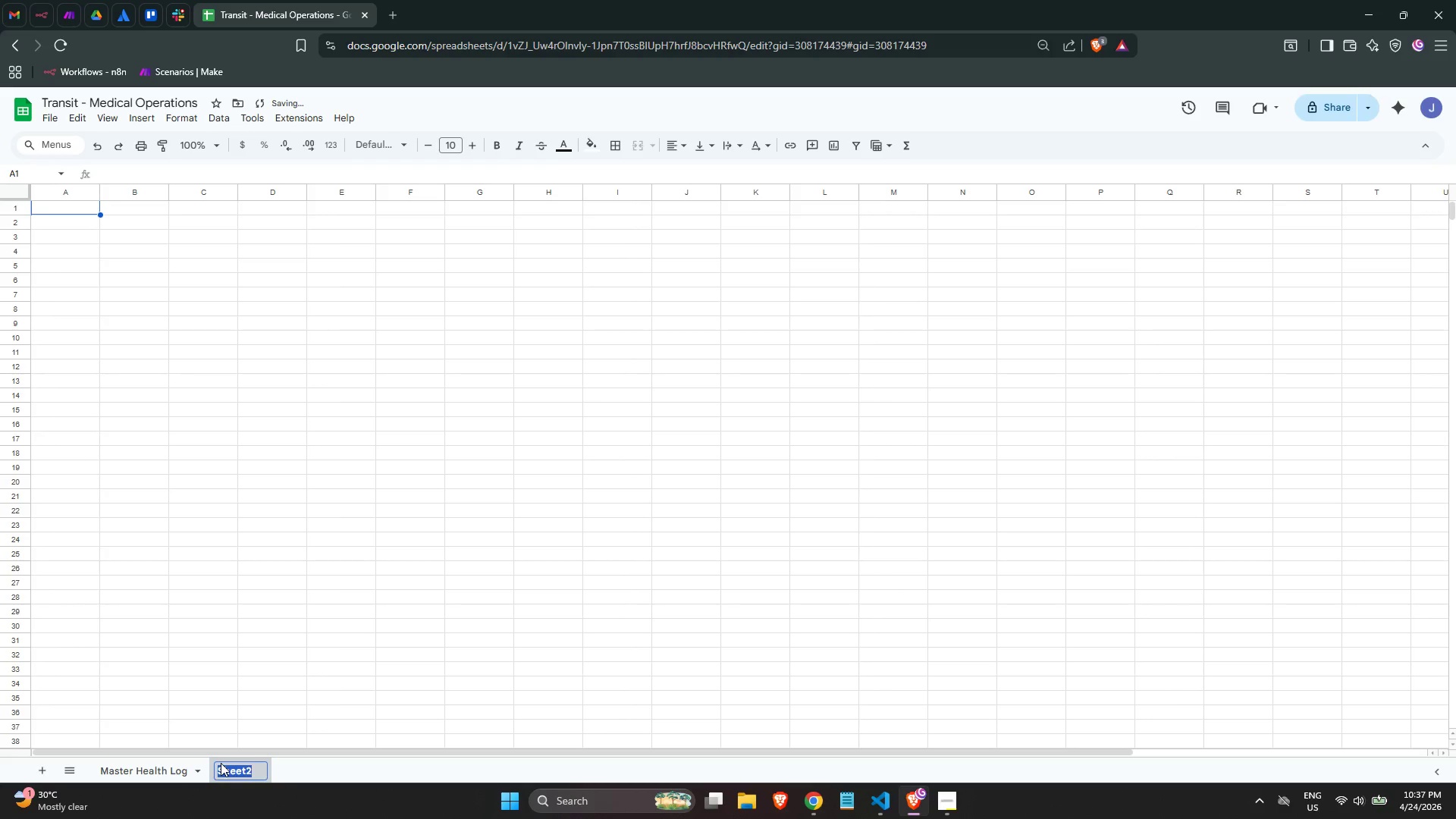 
type(Erro)
 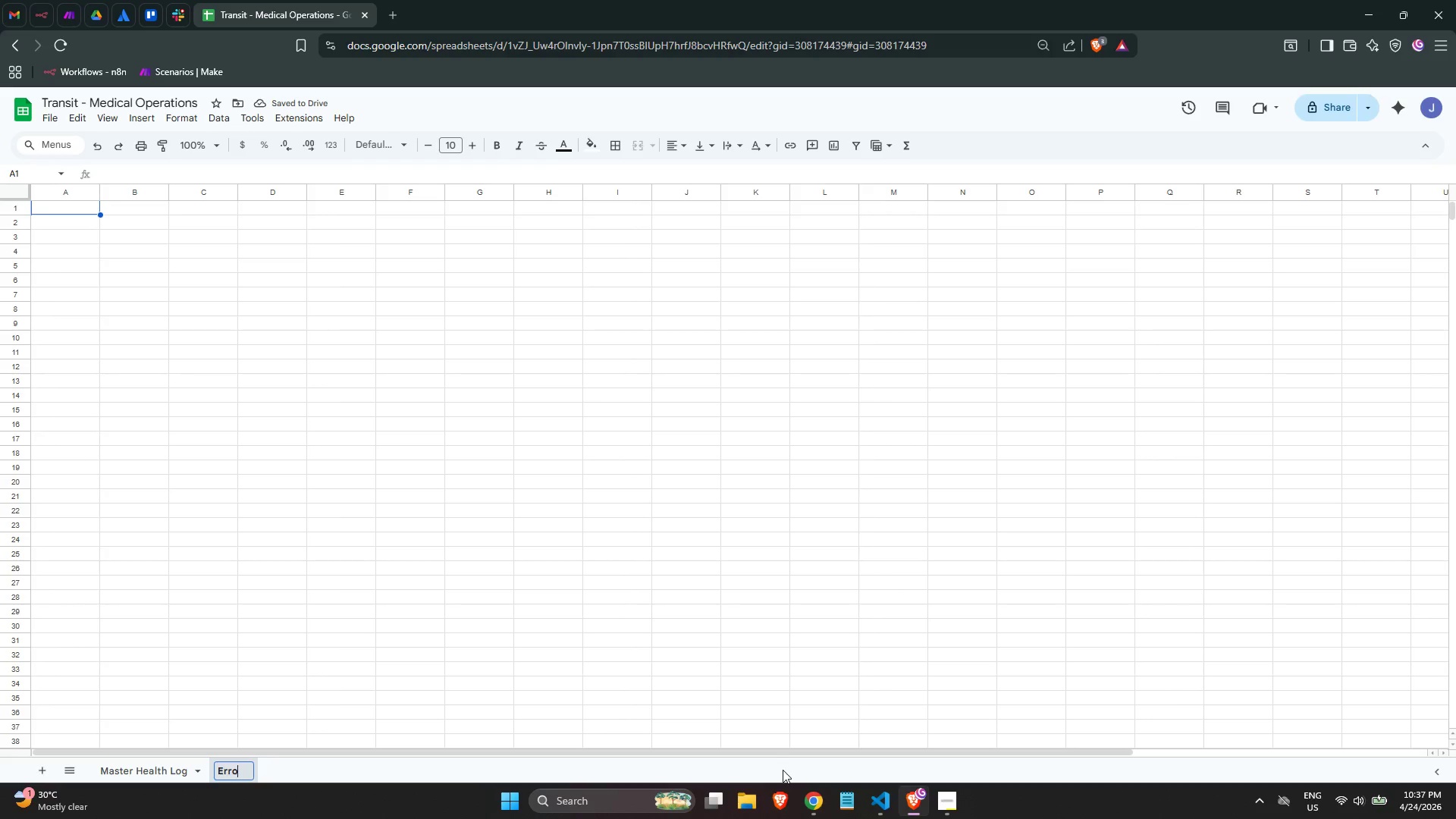 
type(r Log)
key(NumpadEnter)
 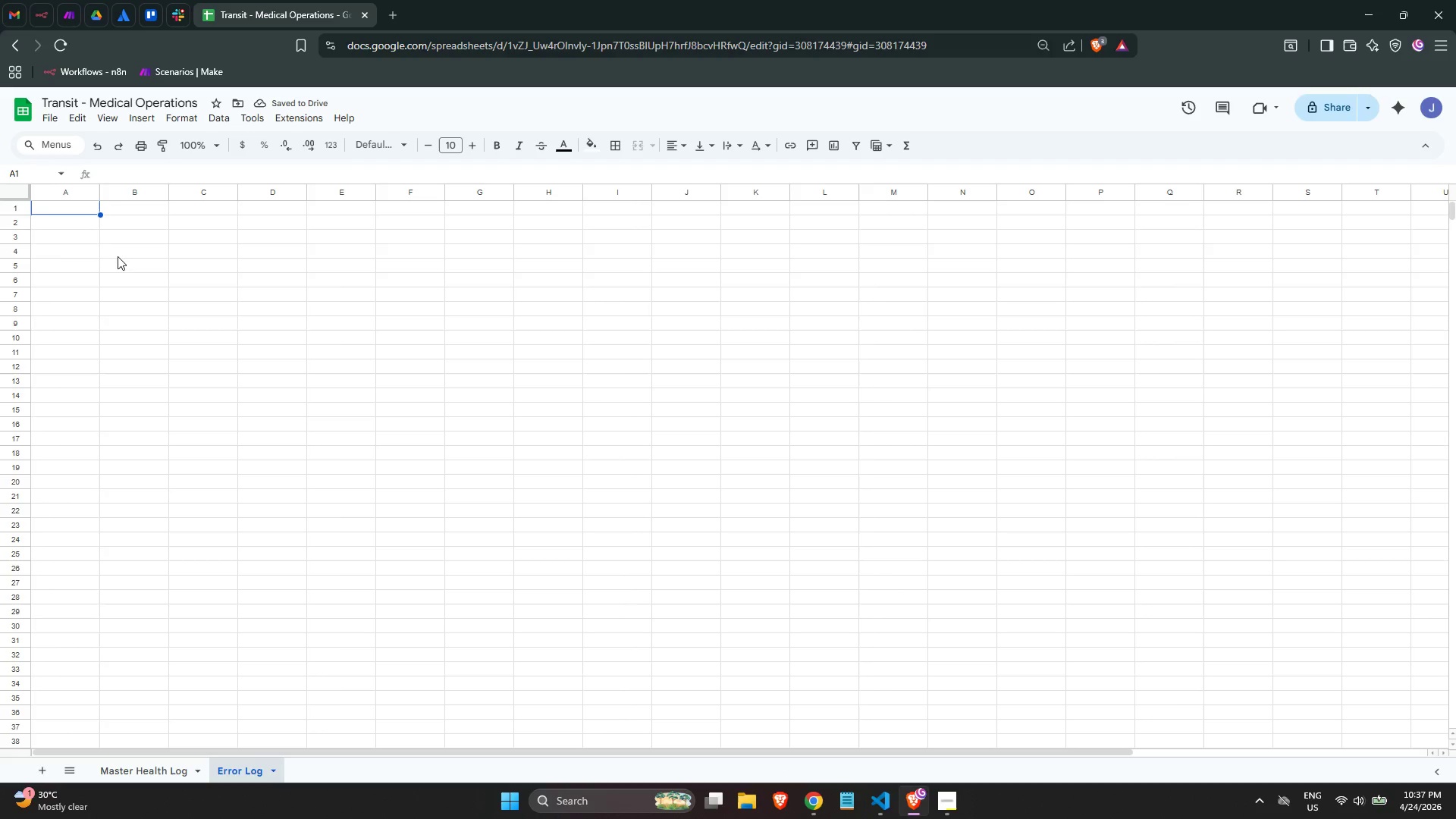 
type(Lof)
key(Backspace)
type(gged At)
key(Tab)
type(S)
key(Backspace)
type(Alert ID )
key(Backspace)
key(Tab)
type(Foster Parent)
key(Tab)
type(Species)
key(Tab)
type(Urgency)
key(Tab)
type(Mss)
key(Backspace)
key(Backspace)
type(issing Fields)
key(Tab)
type(Raa)
key(Backspace)
type(w Payload)
key(Tab)
type(Submission Time)
key(NumpadEnter)
 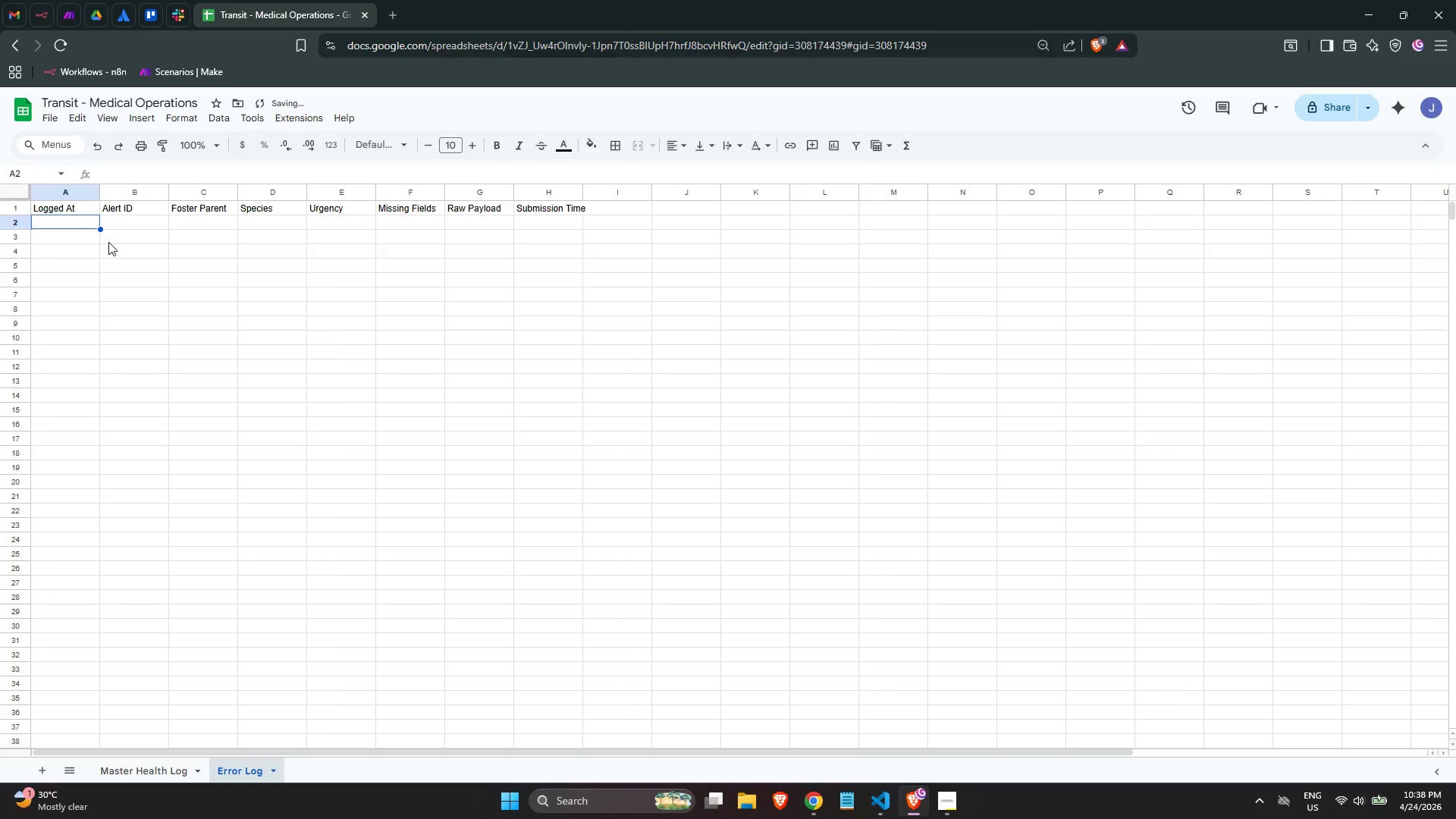 
left_click_drag(start_coordinate=[57, 212], to_coordinate=[559, 337])
 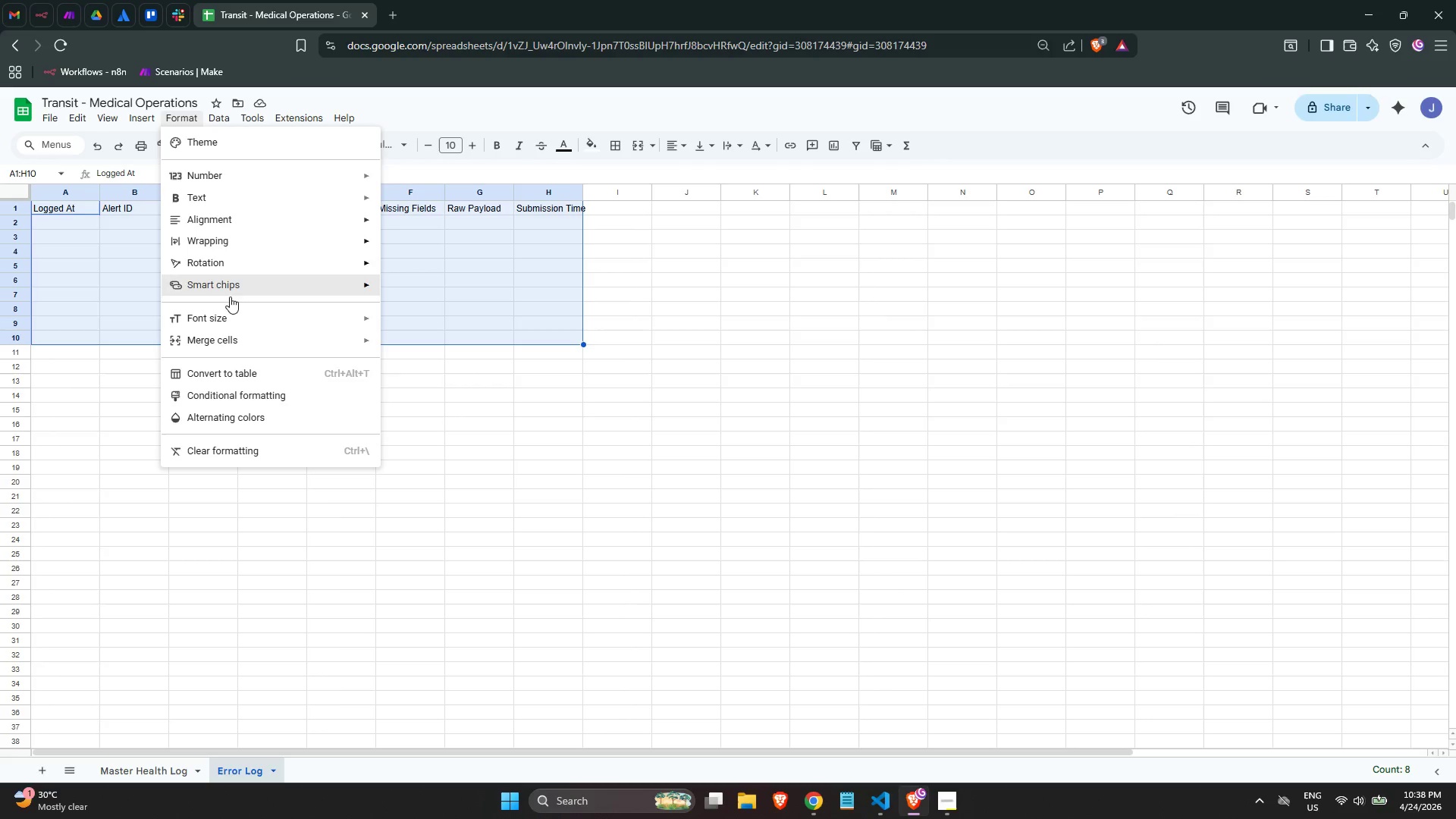 
left_click([228, 373])
 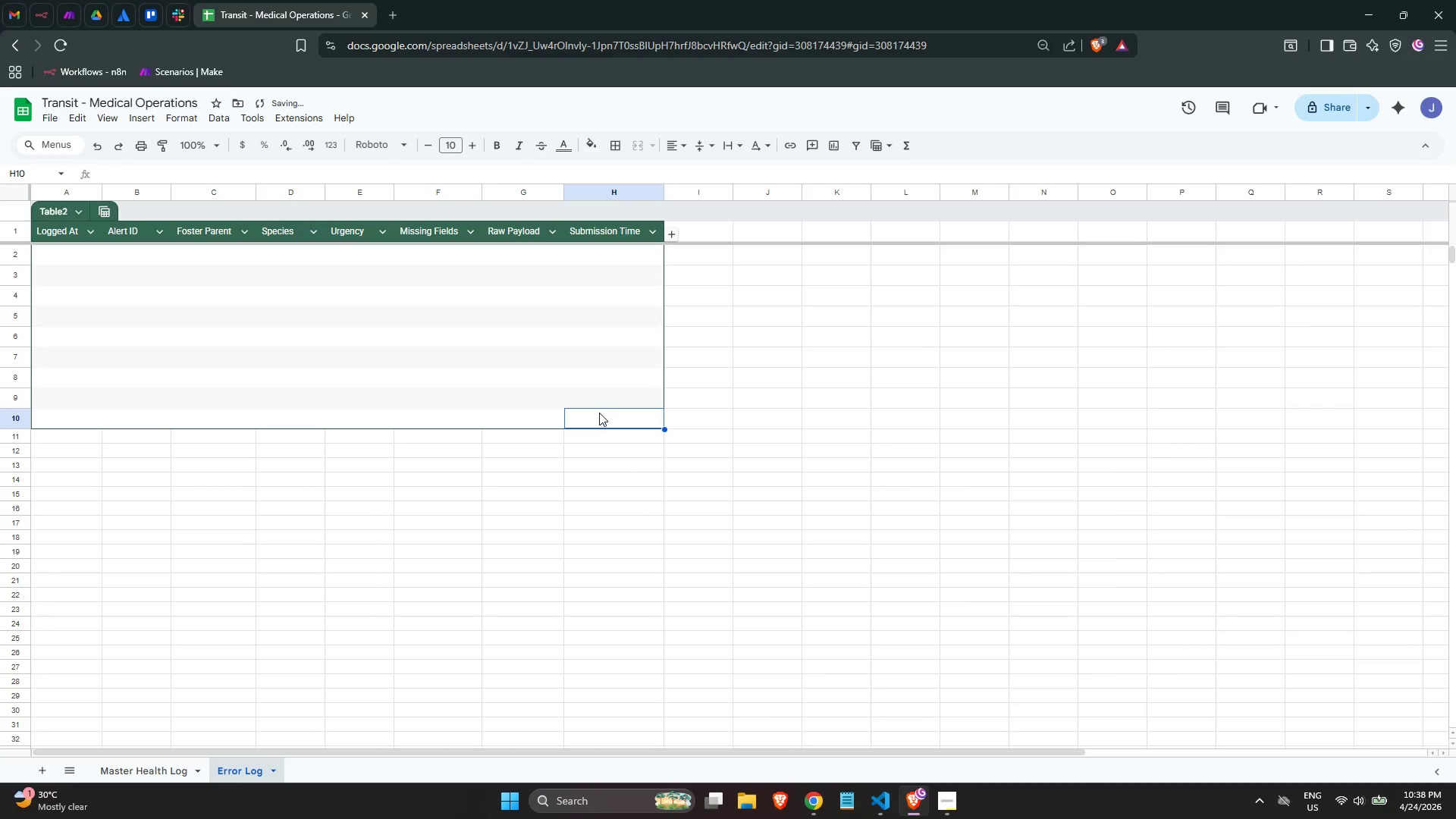 
left_click([758, 526])
 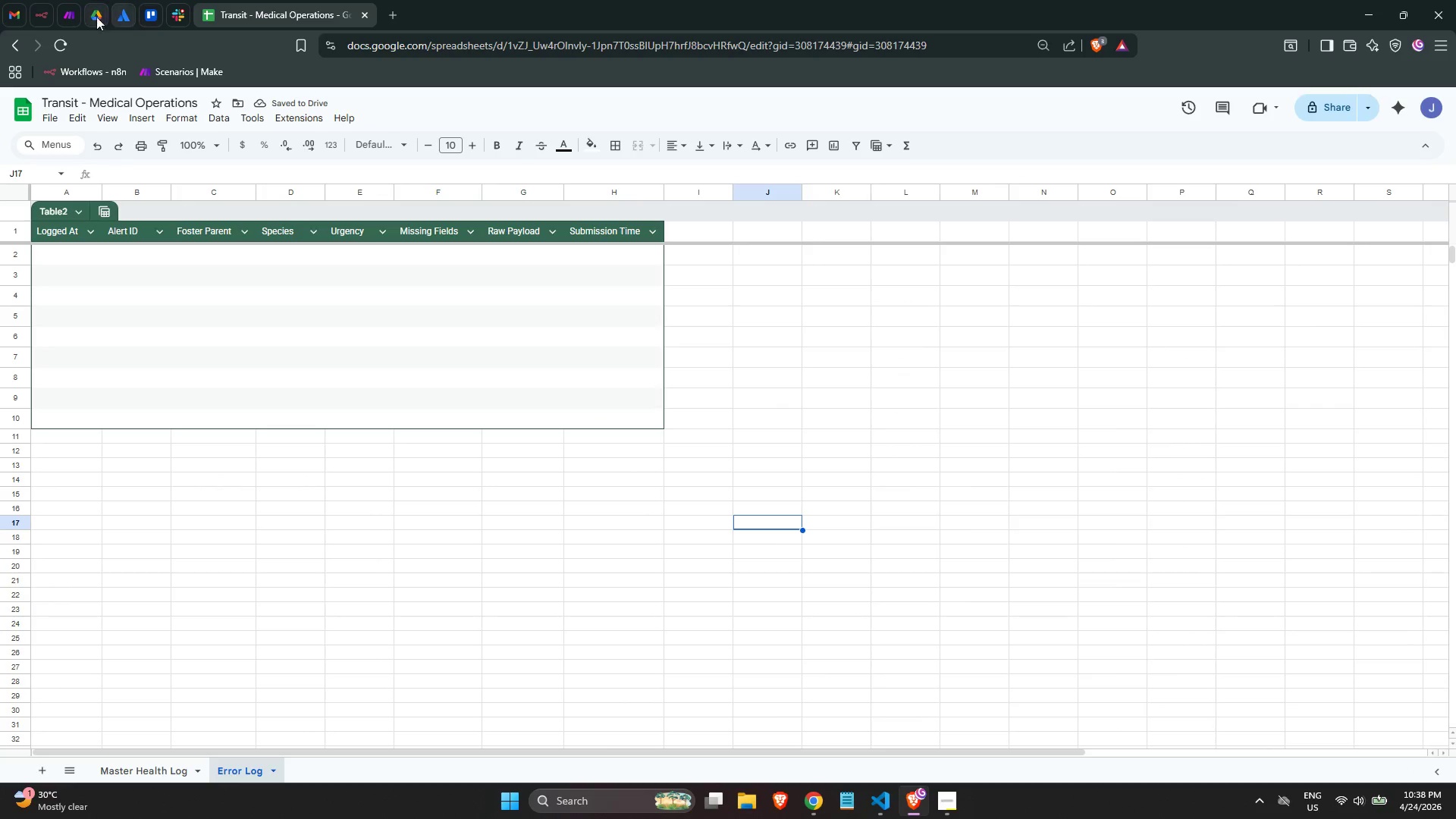 
left_click([71, 12])
 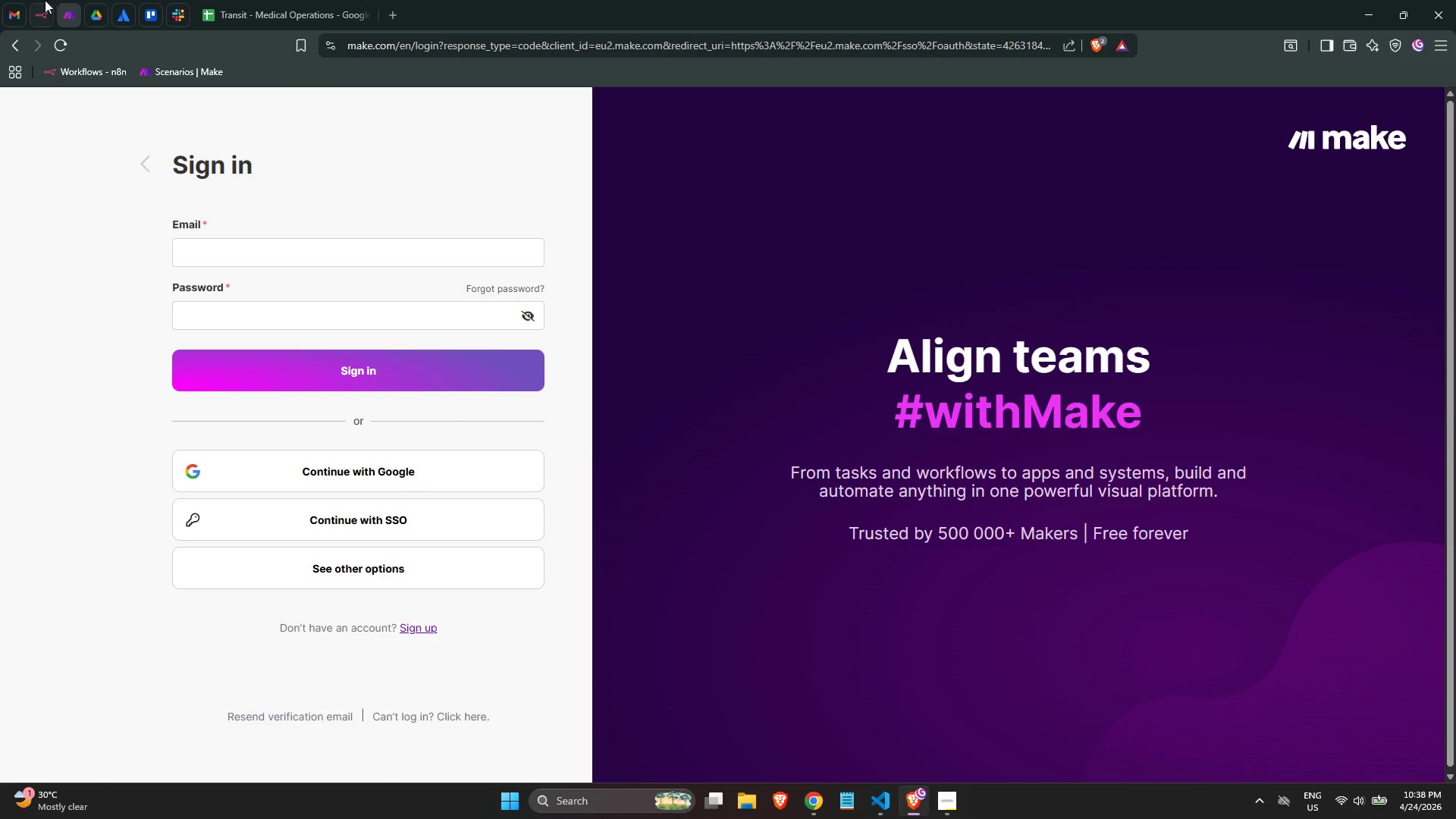 
left_click([40, 8])
 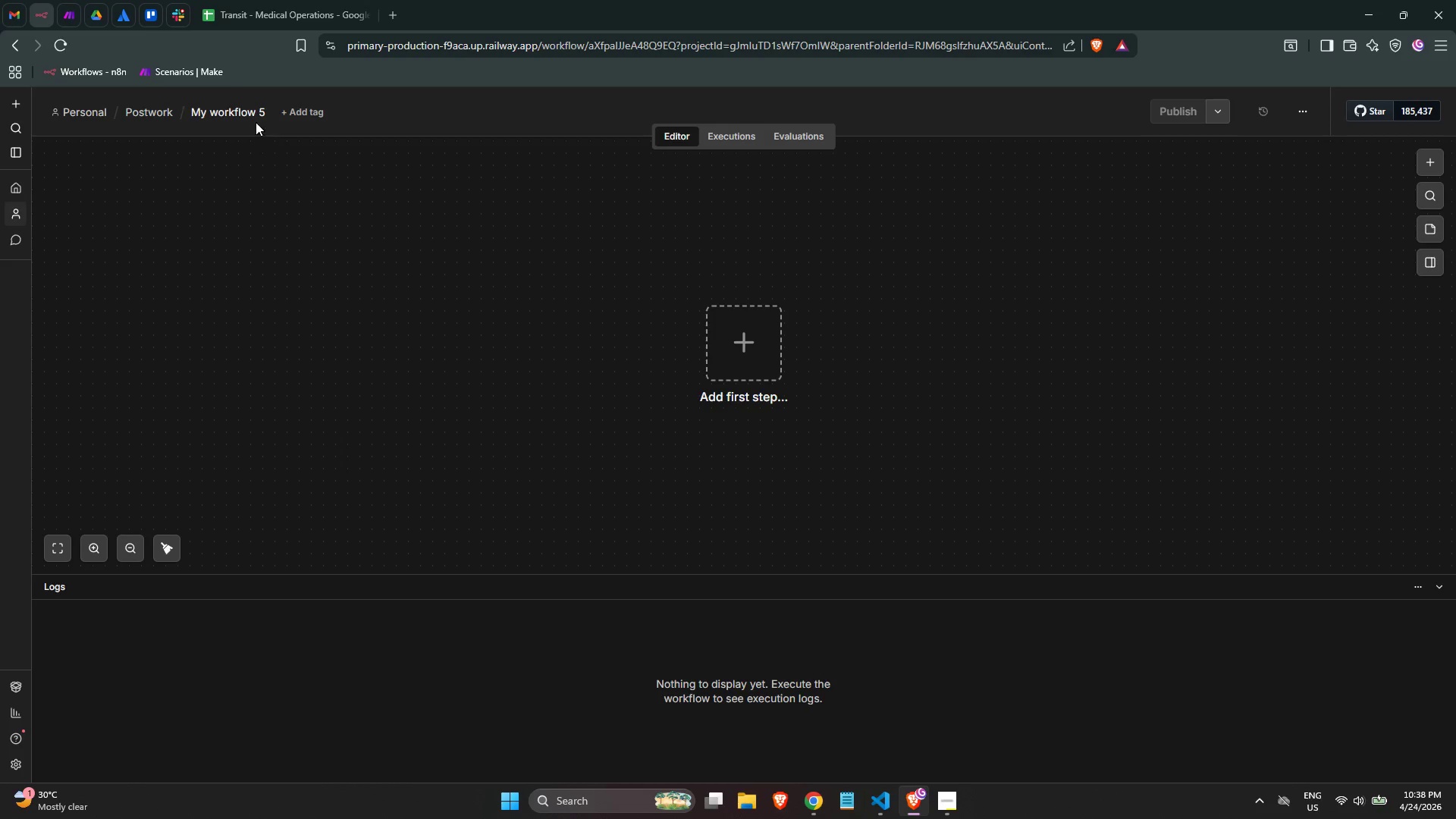 
double_click([241, 108])
 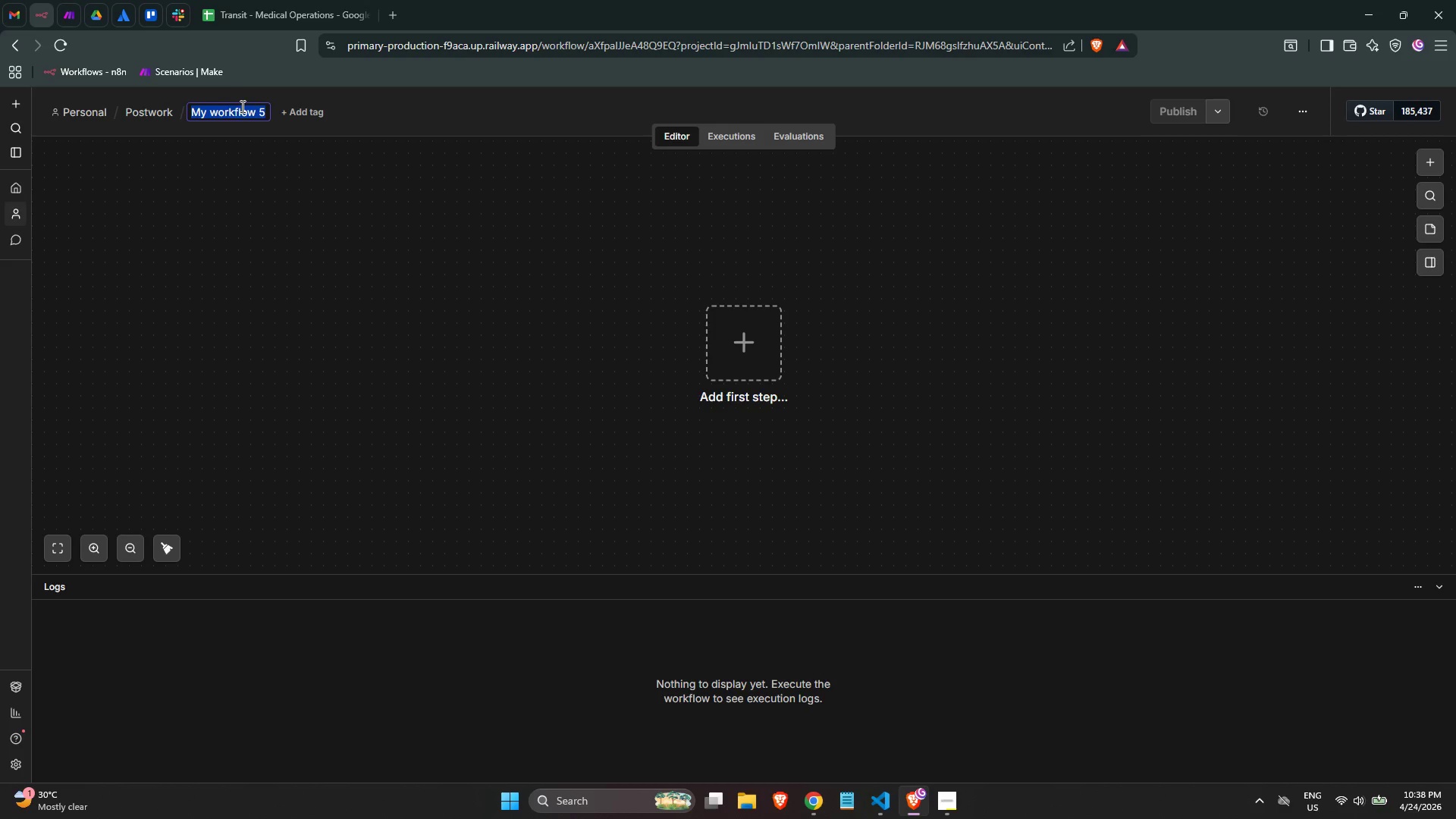 
wait(11.75)
 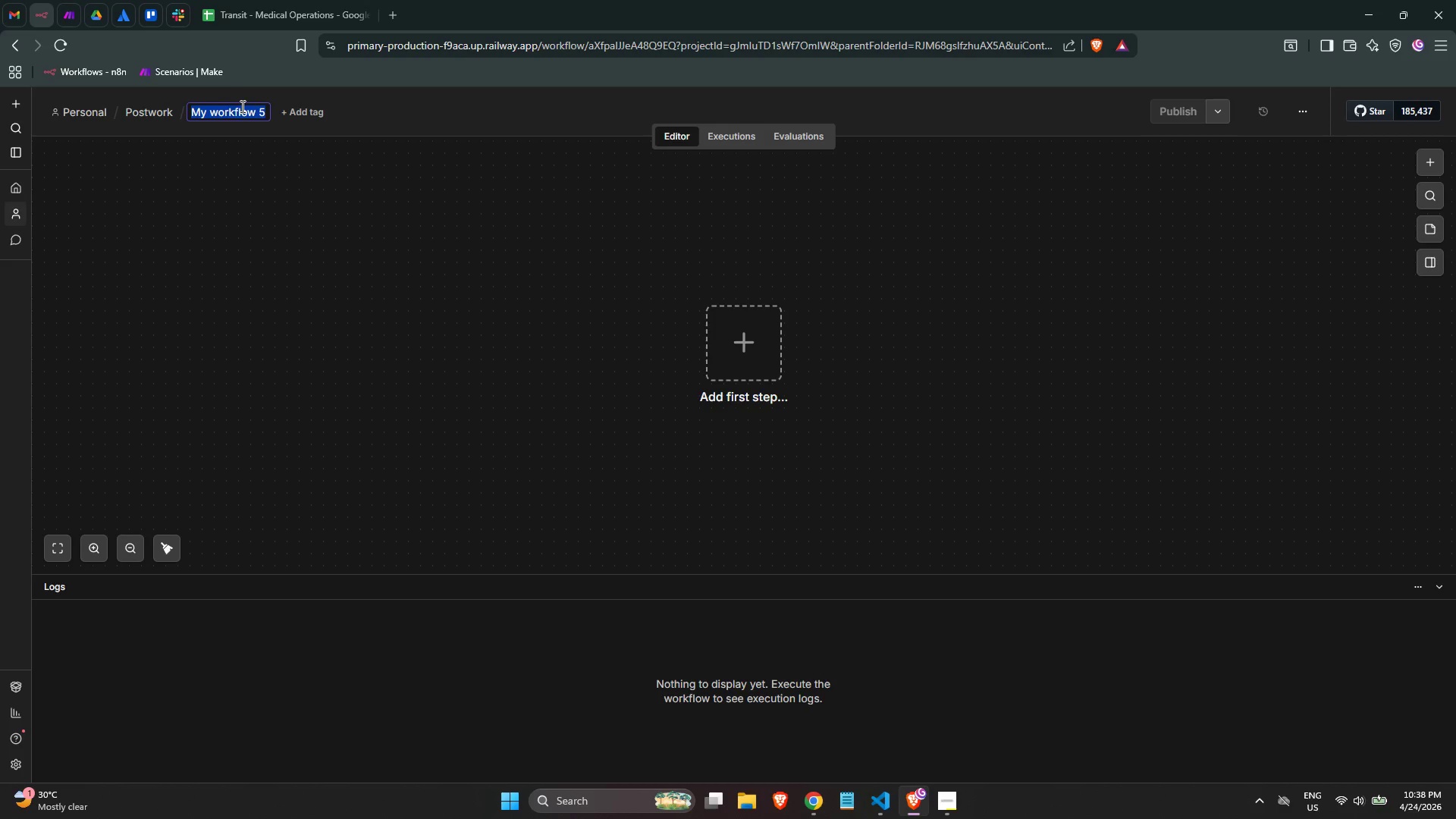 
left_click([959, 807])